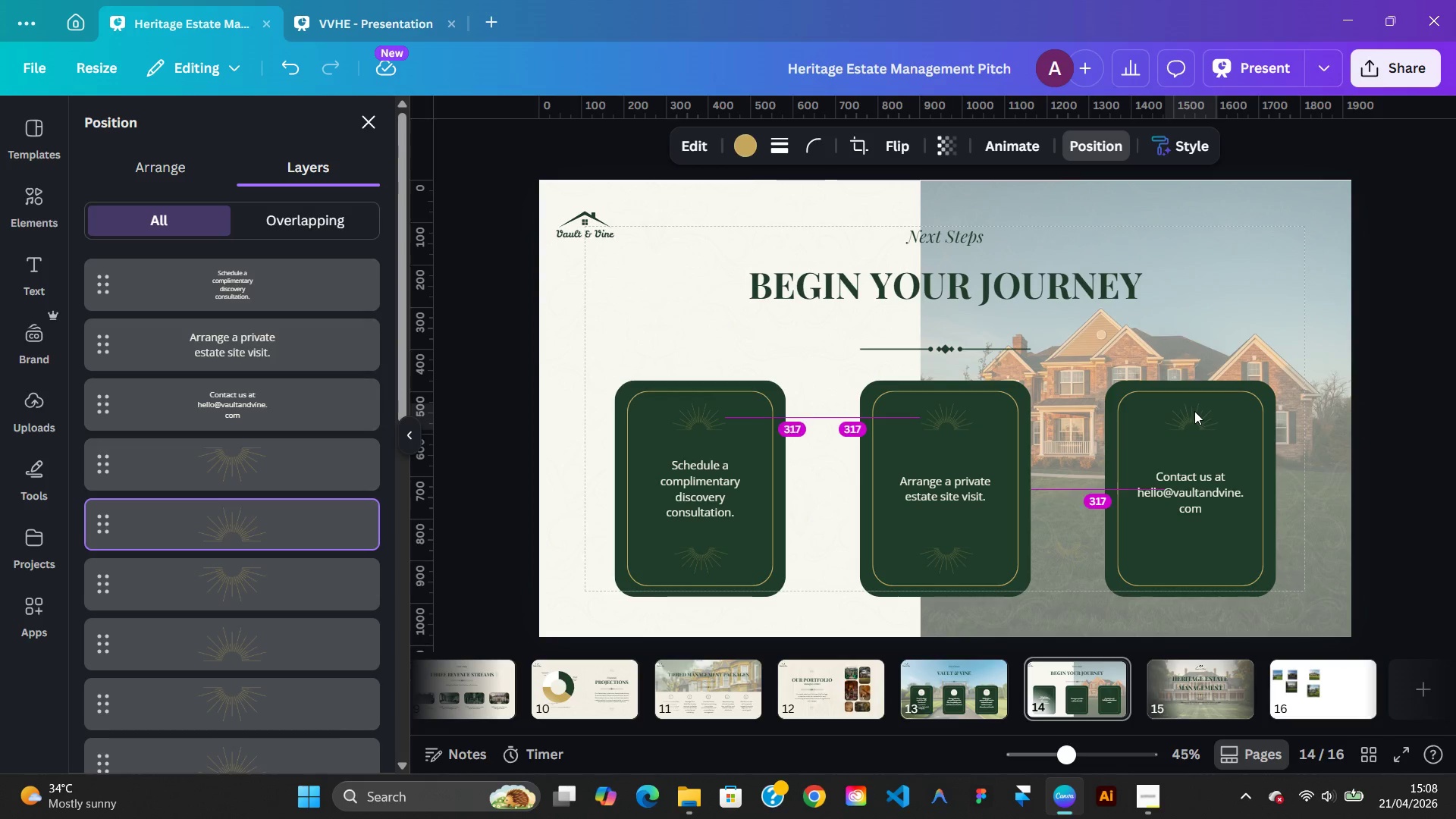 
key(ArrowLeft)
 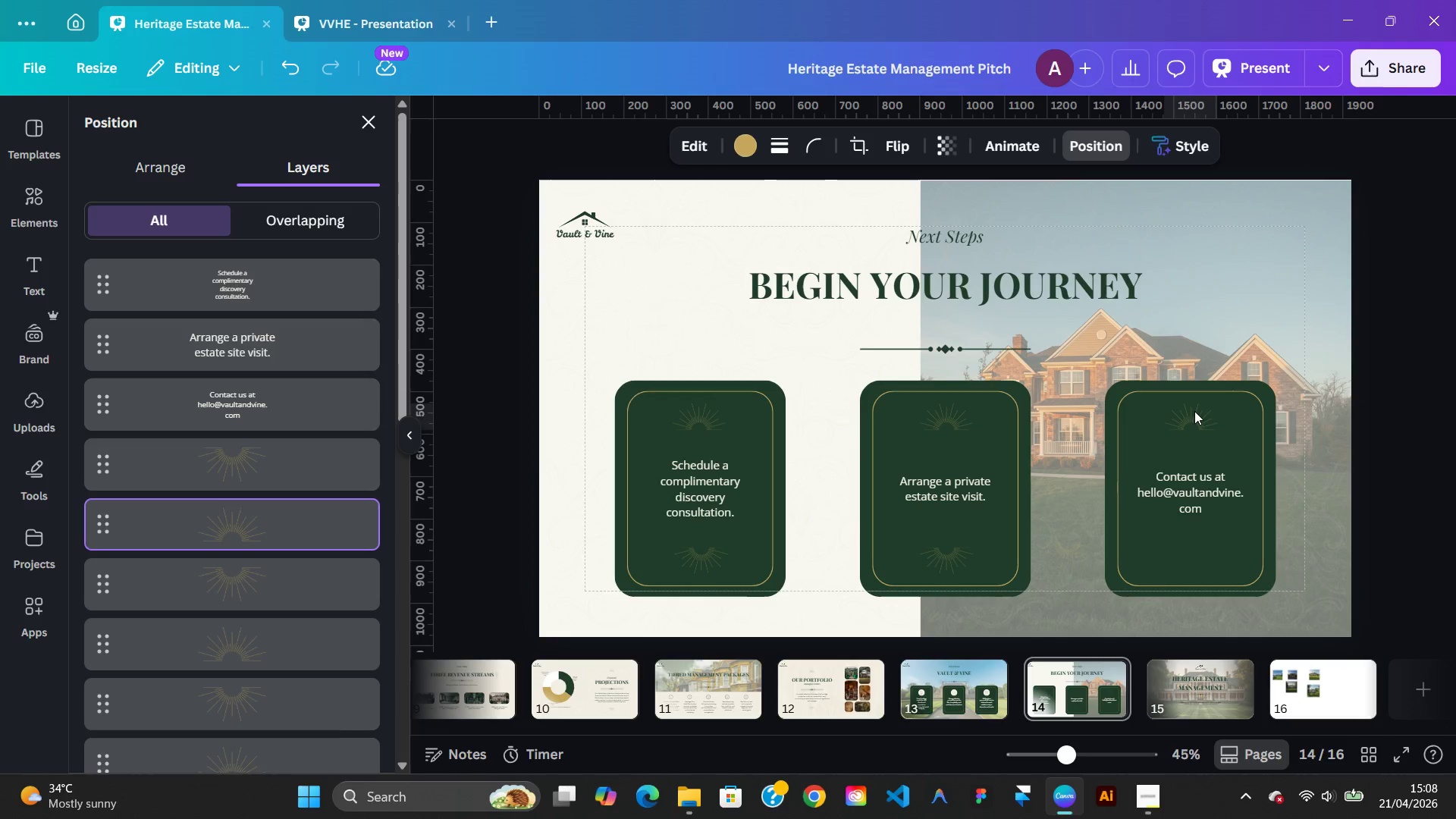 
key(ArrowLeft)
 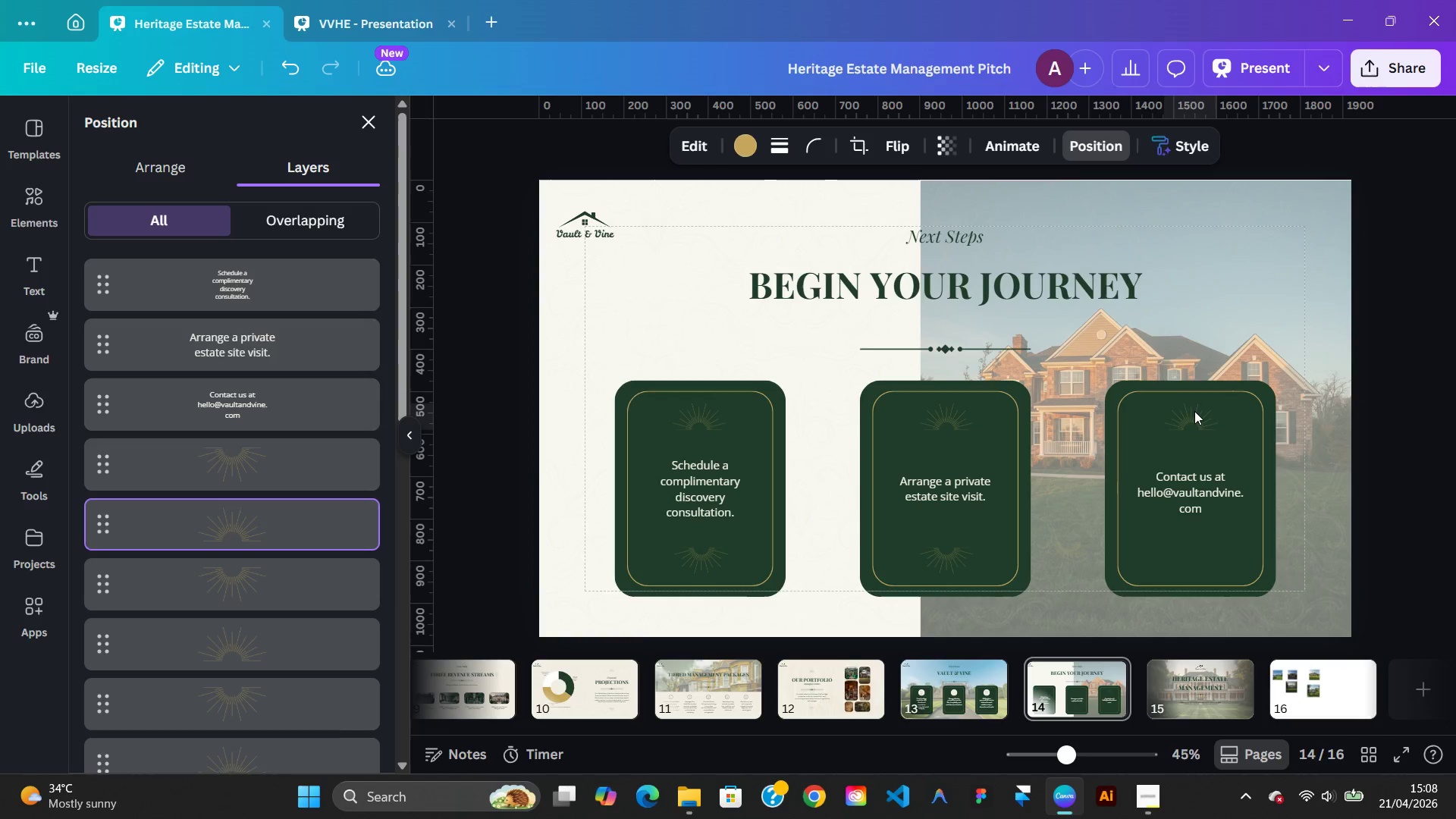 
key(ArrowLeft)
 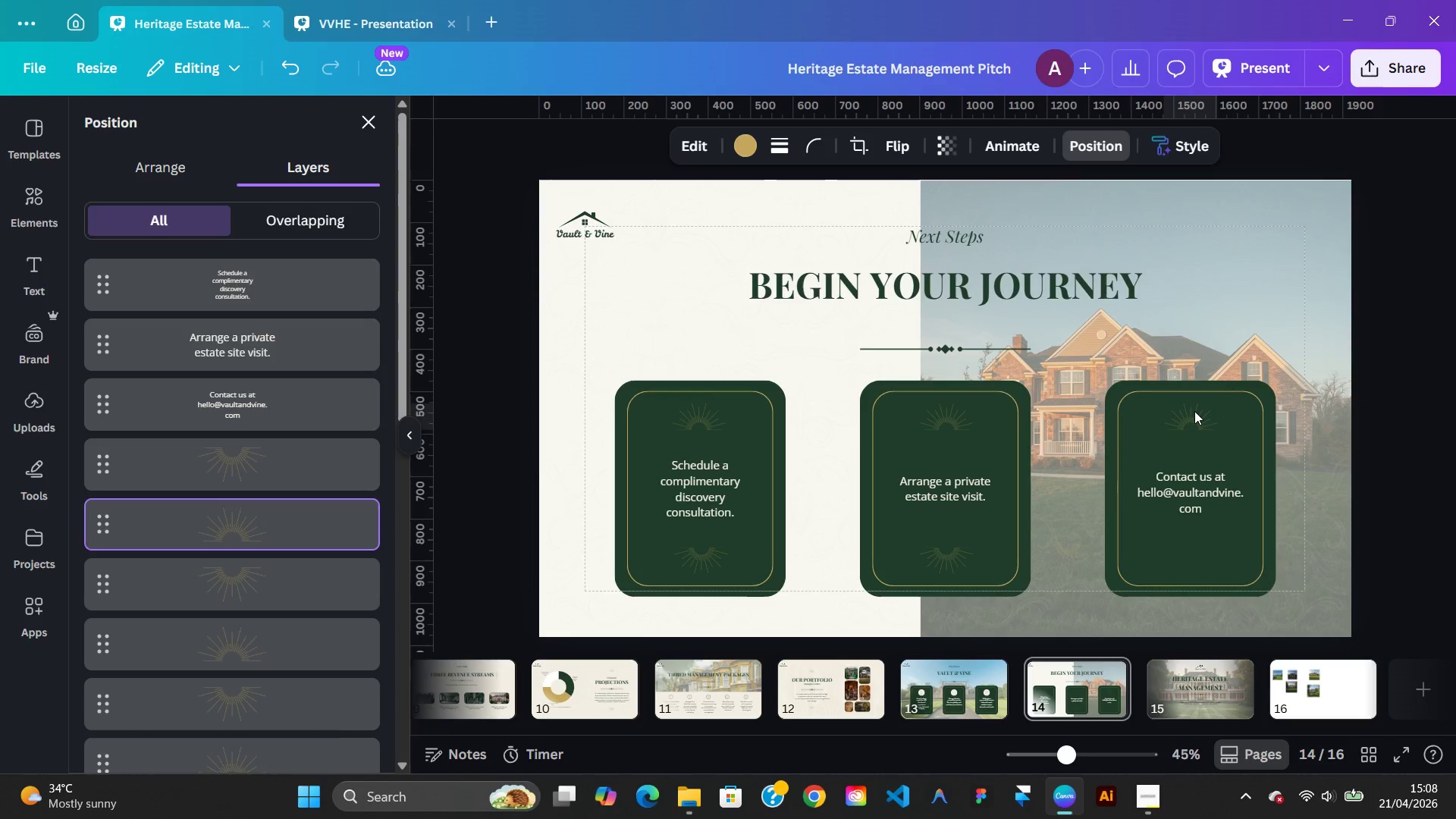 
key(ArrowLeft)
 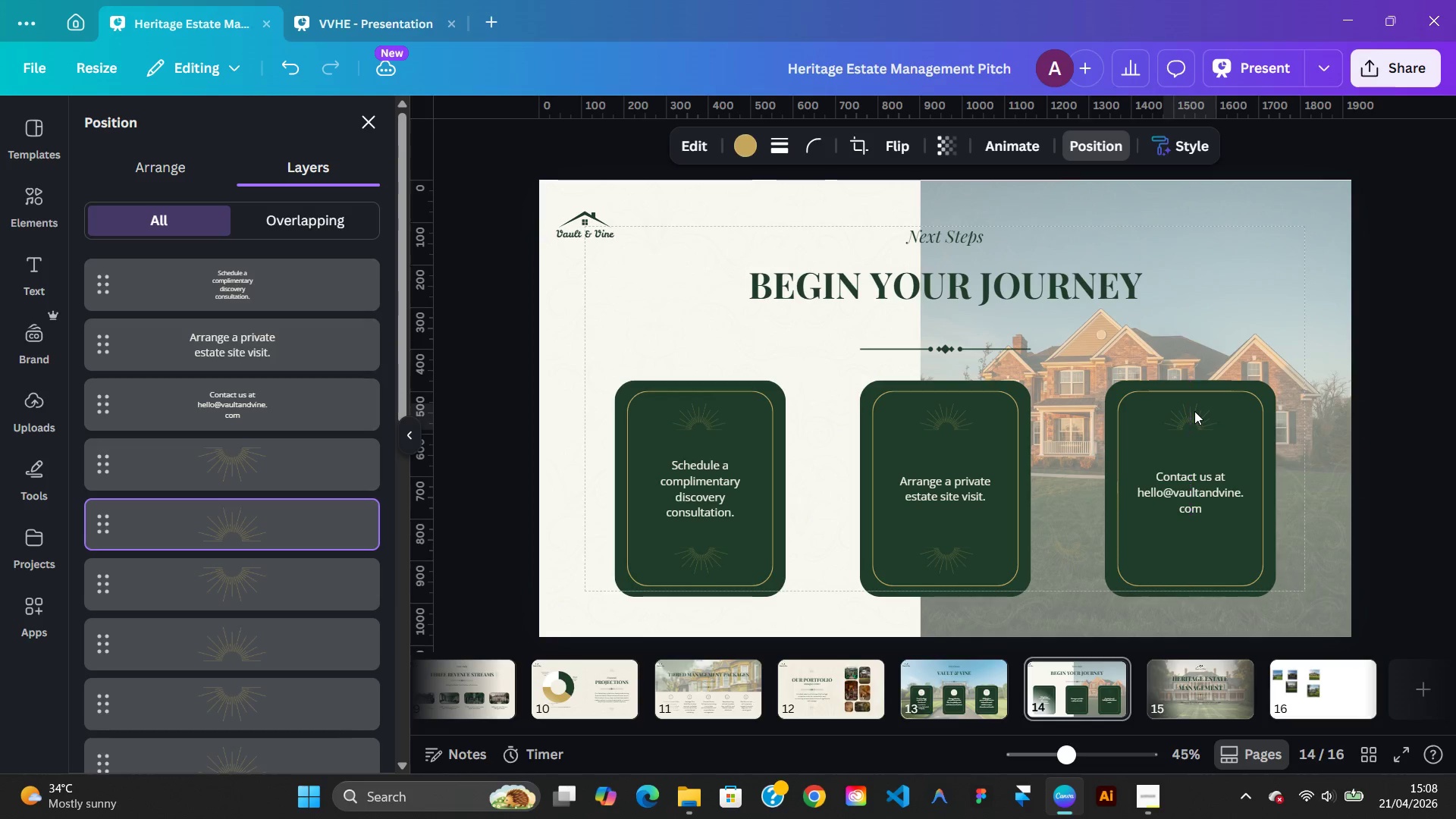 
key(ArrowLeft)
 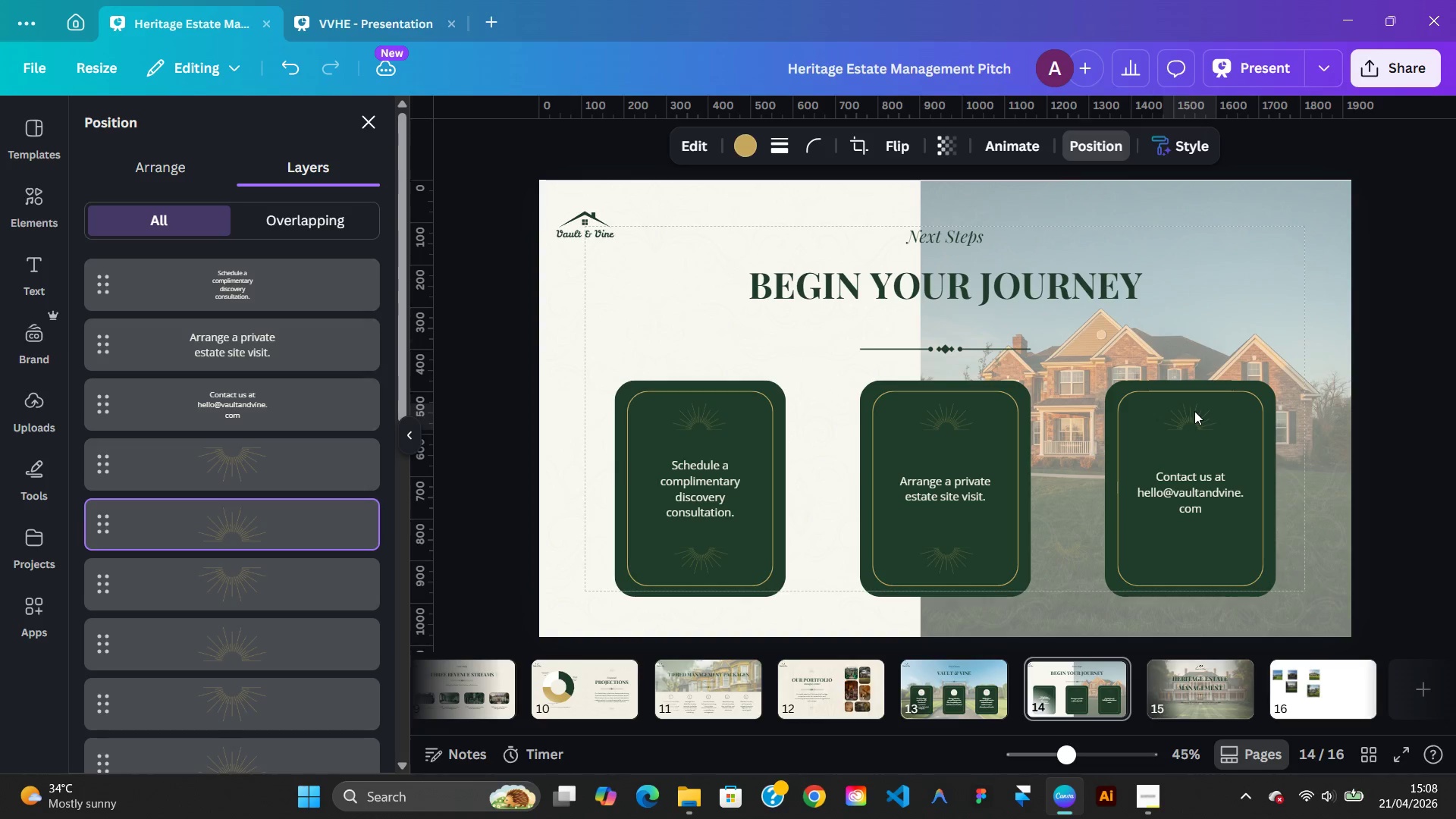 
key(ArrowRight)
 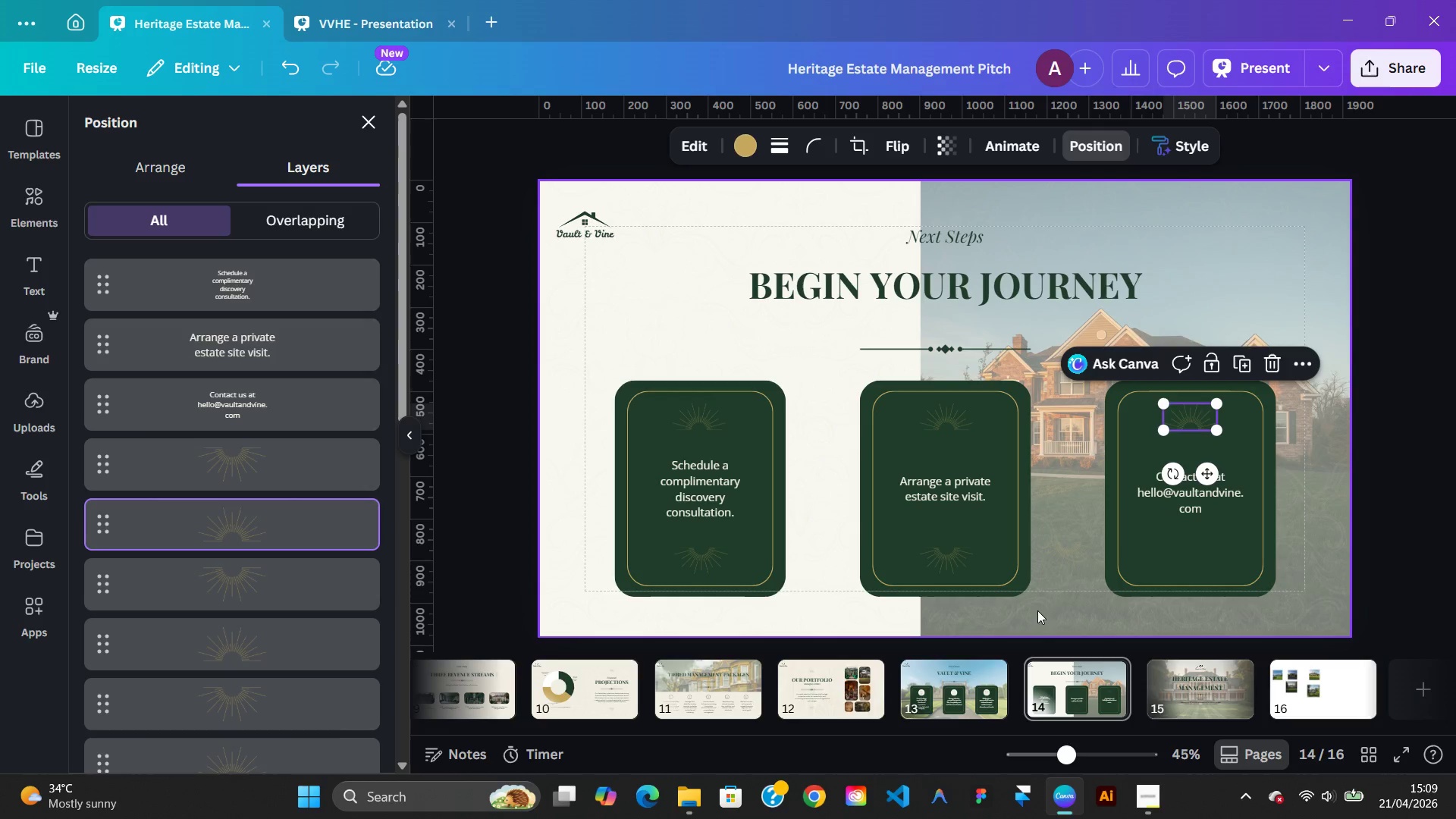 
left_click([1065, 560])
 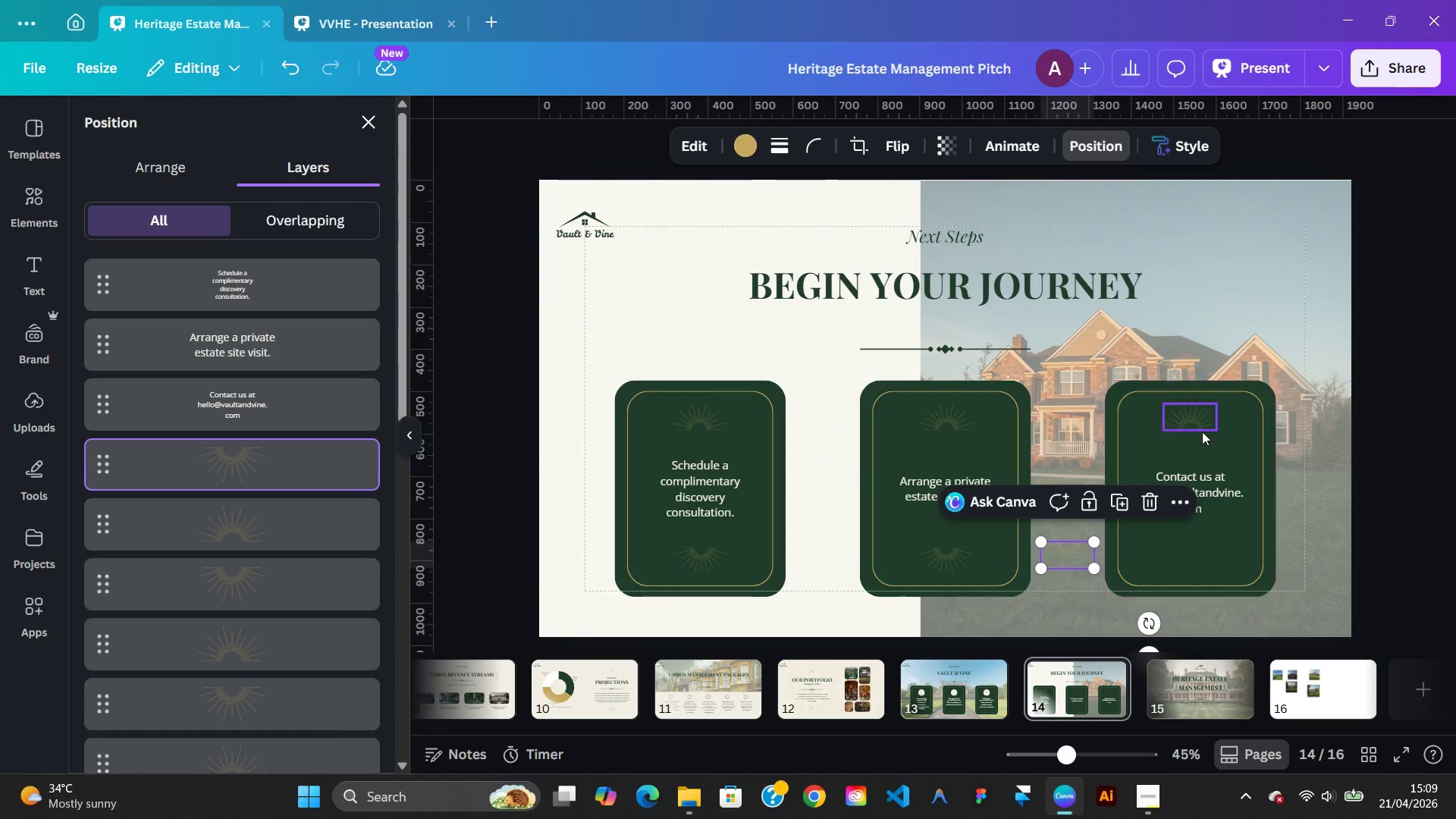 
left_click([1197, 430])
 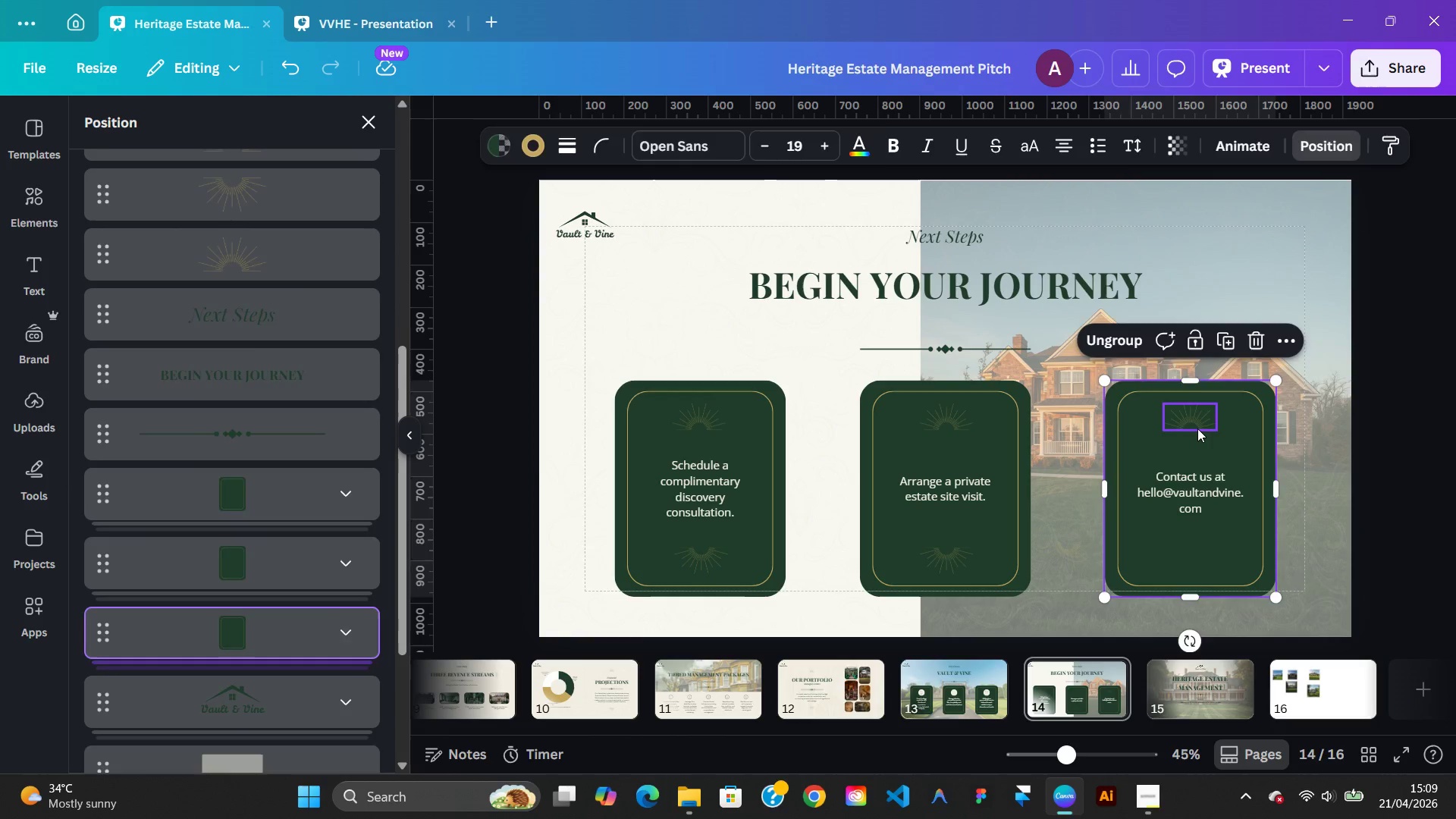 
left_click([1197, 428])
 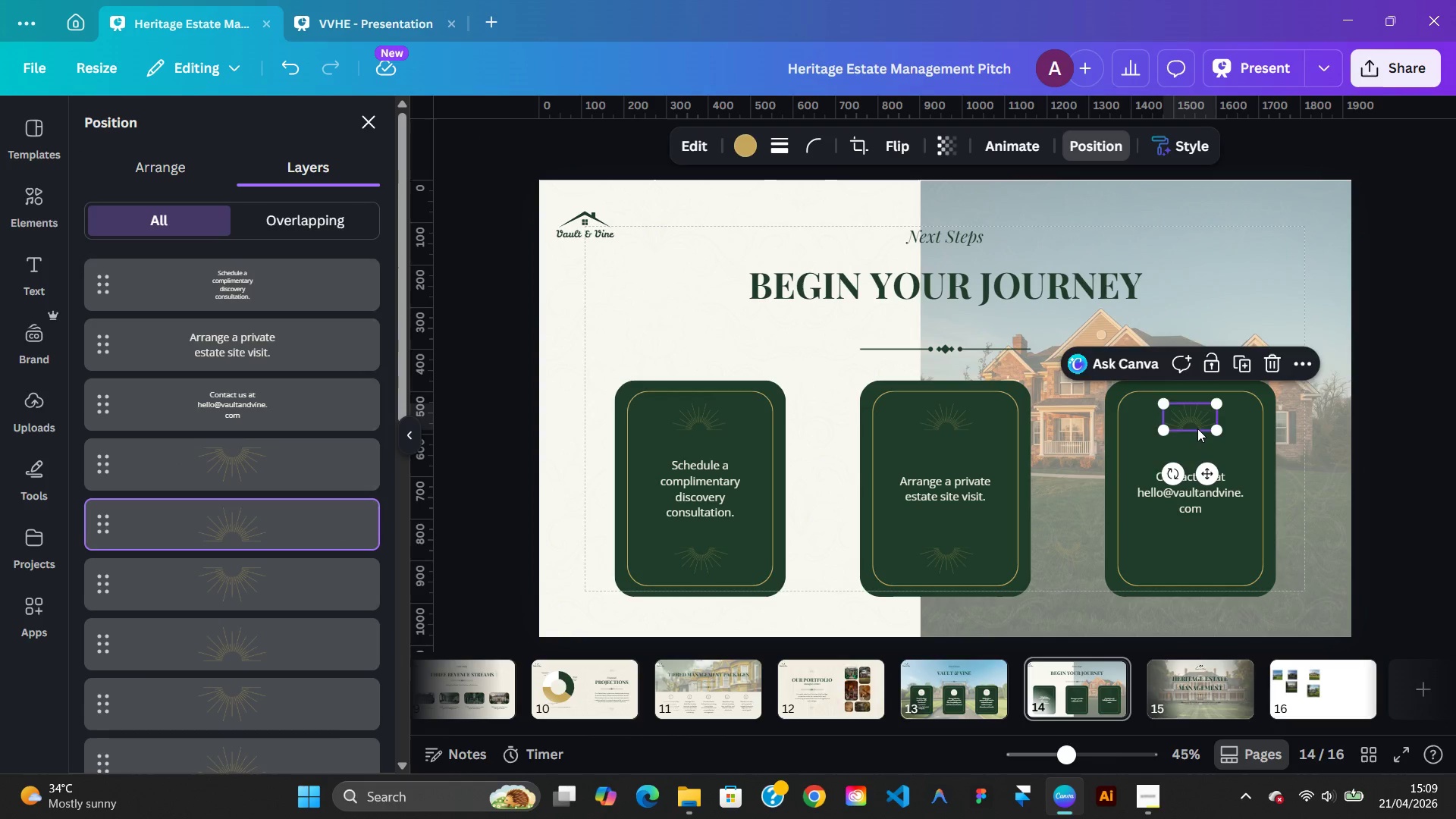 
key(ArrowDown)
 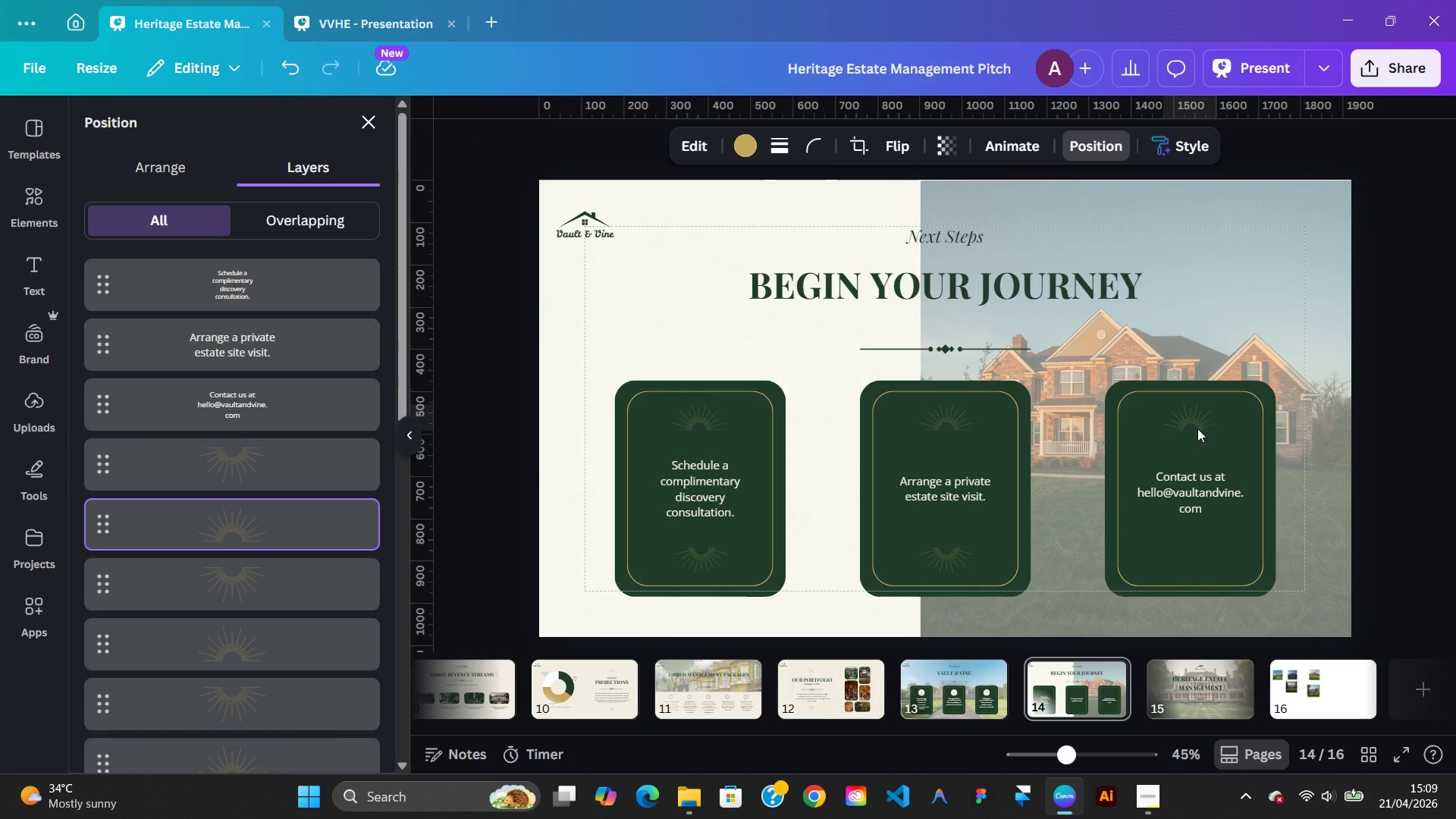 
key(ArrowDown)
 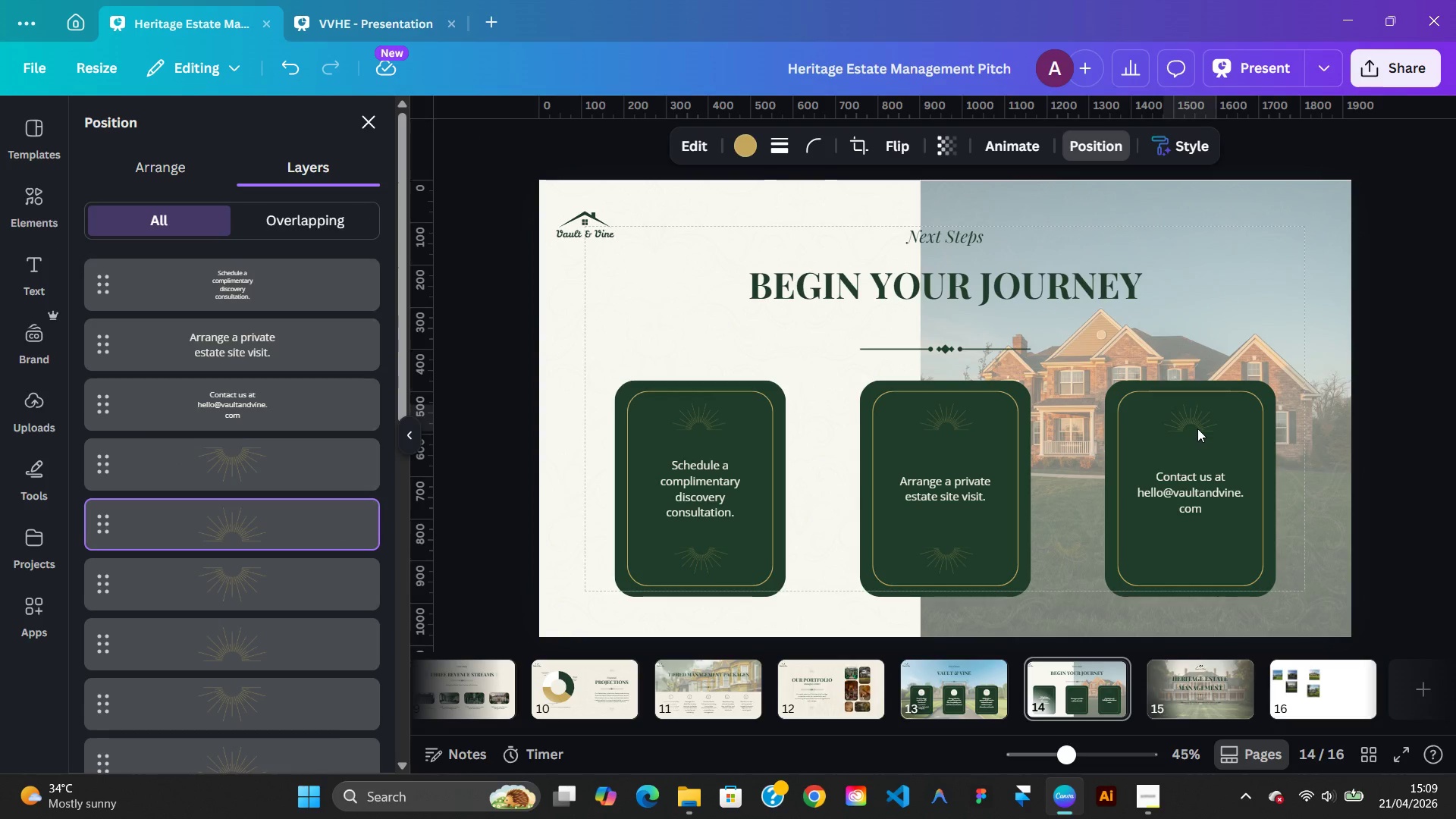 
key(ArrowDown)
 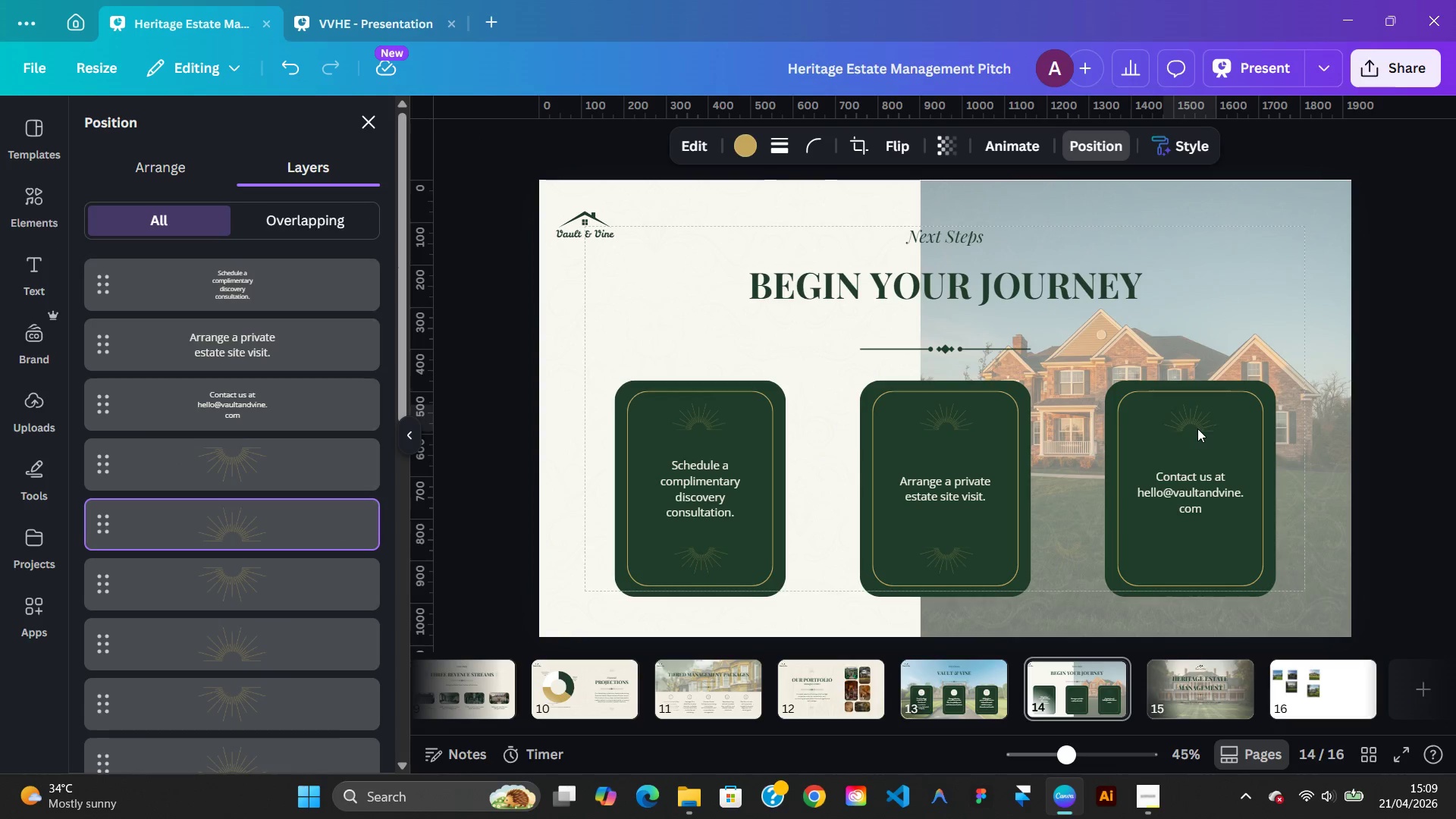 
key(ArrowDown)
 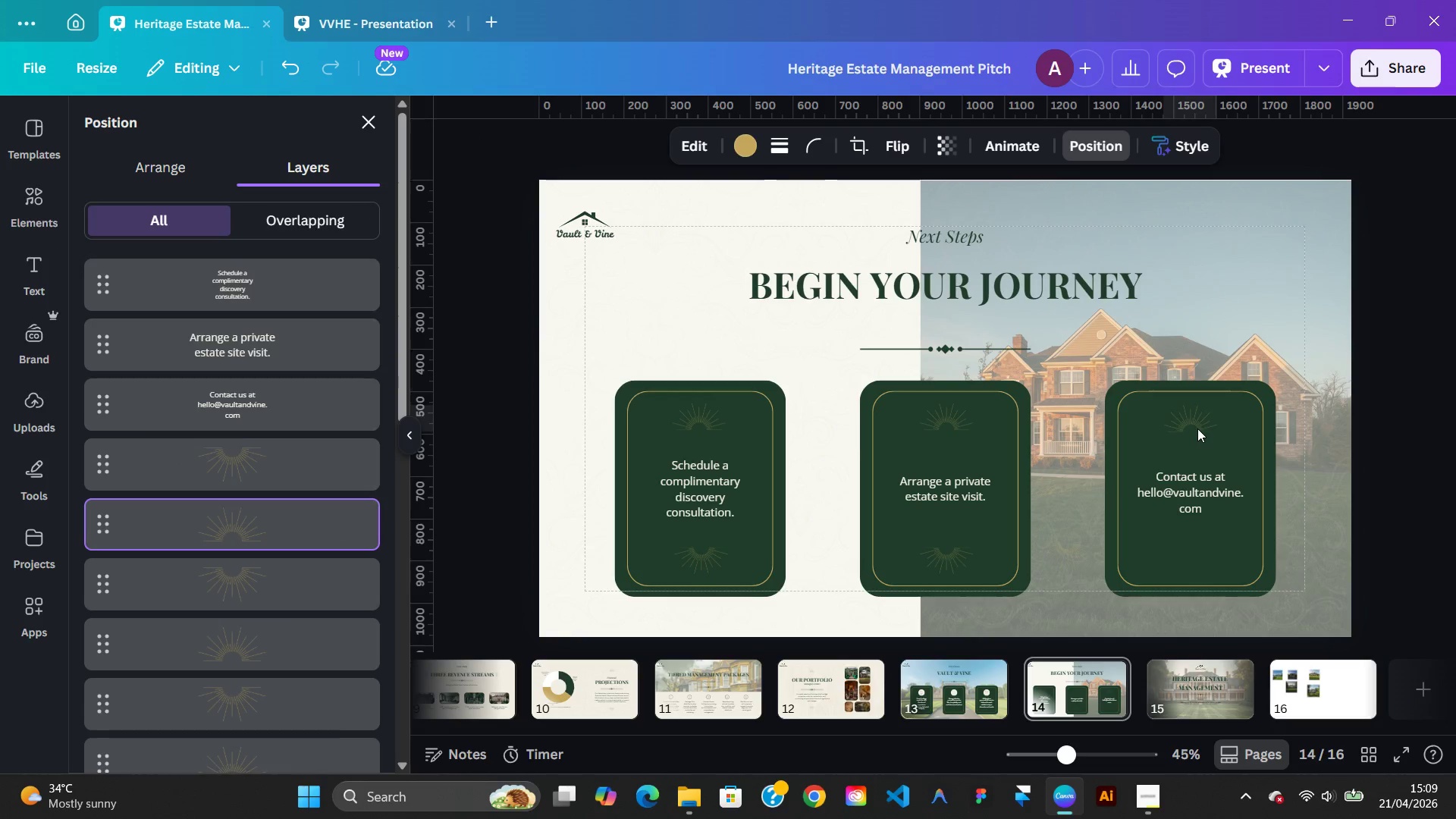 
key(ArrowDown)
 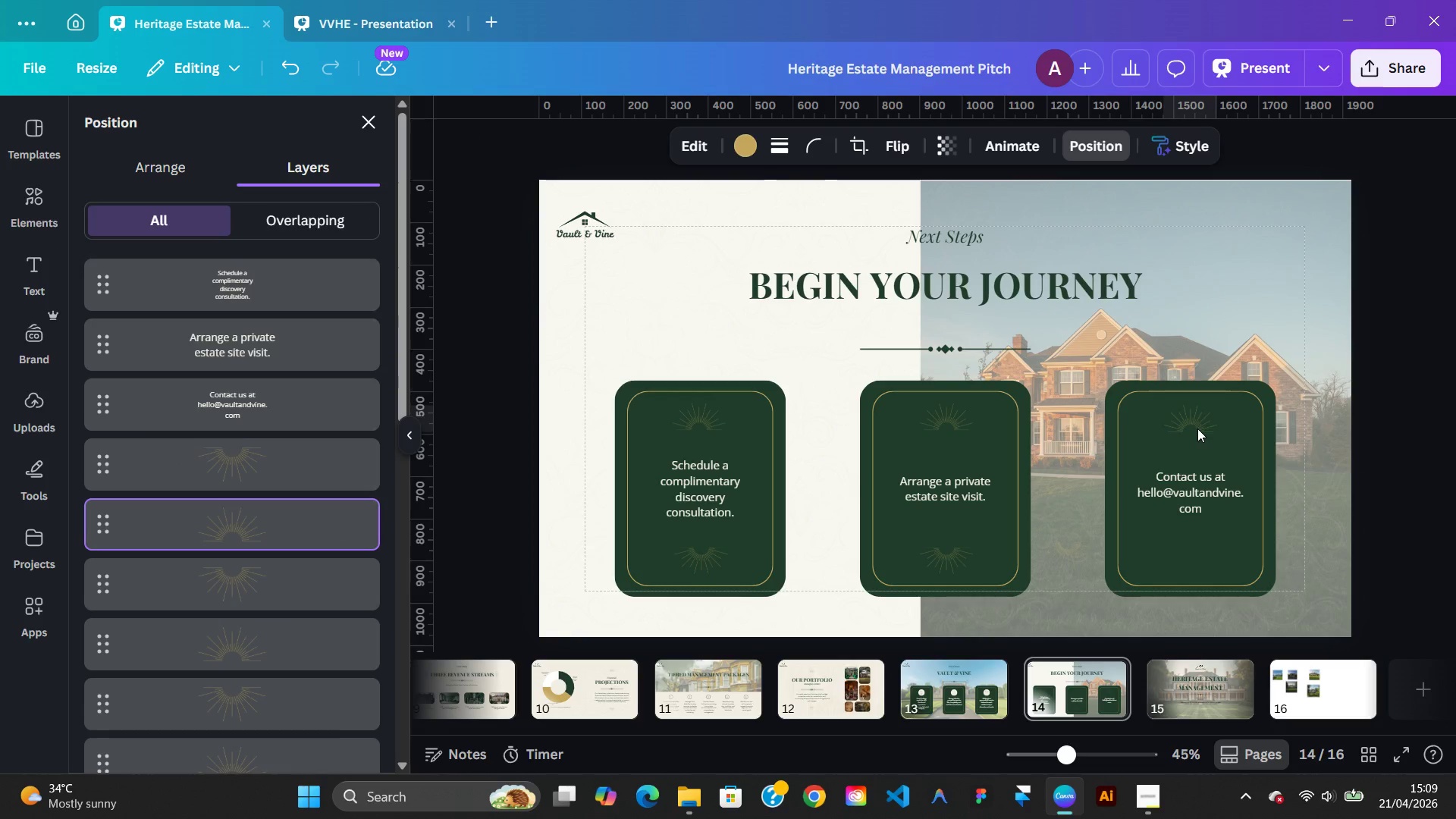 
key(ArrowDown)
 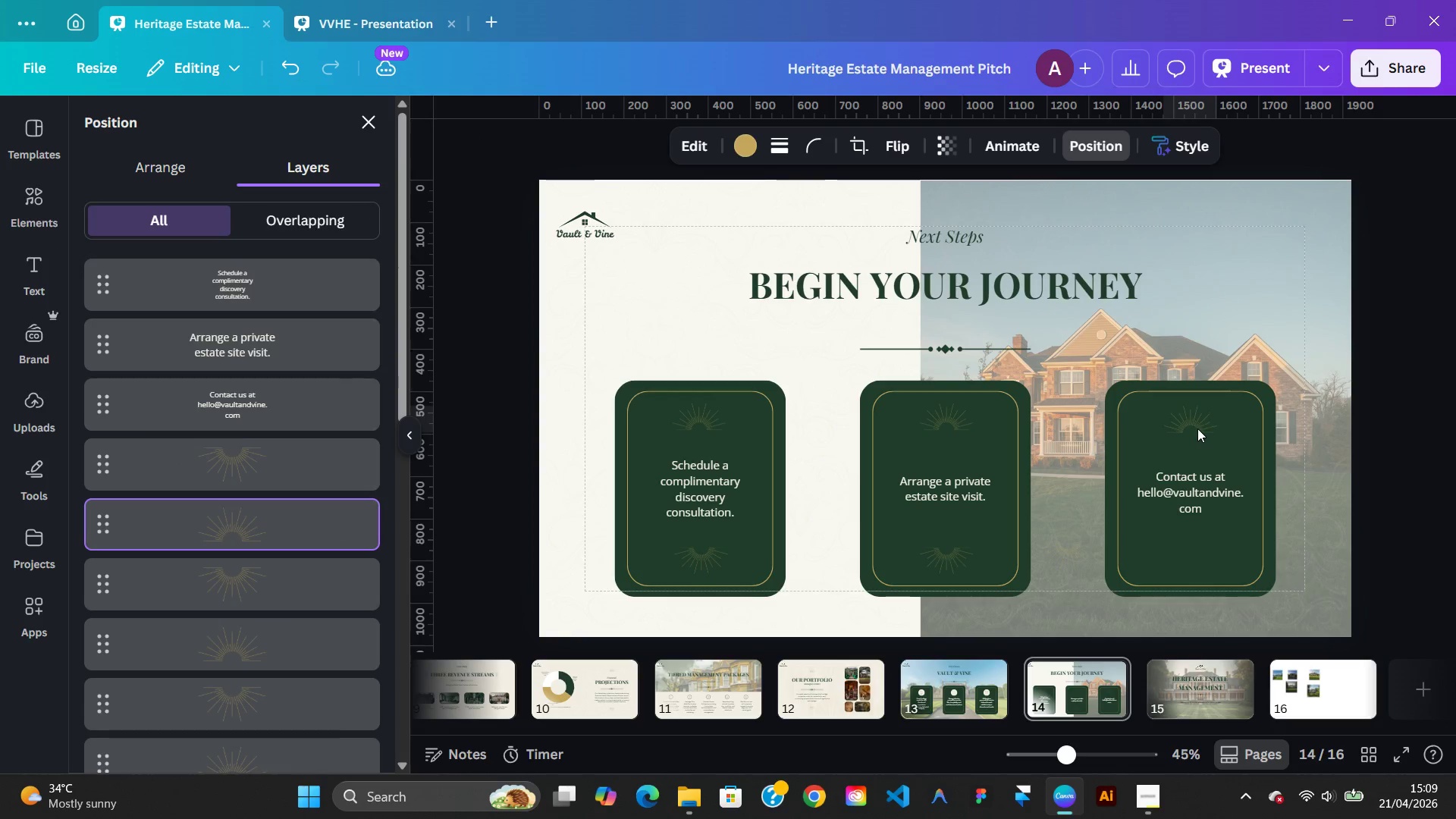 
key(ArrowDown)
 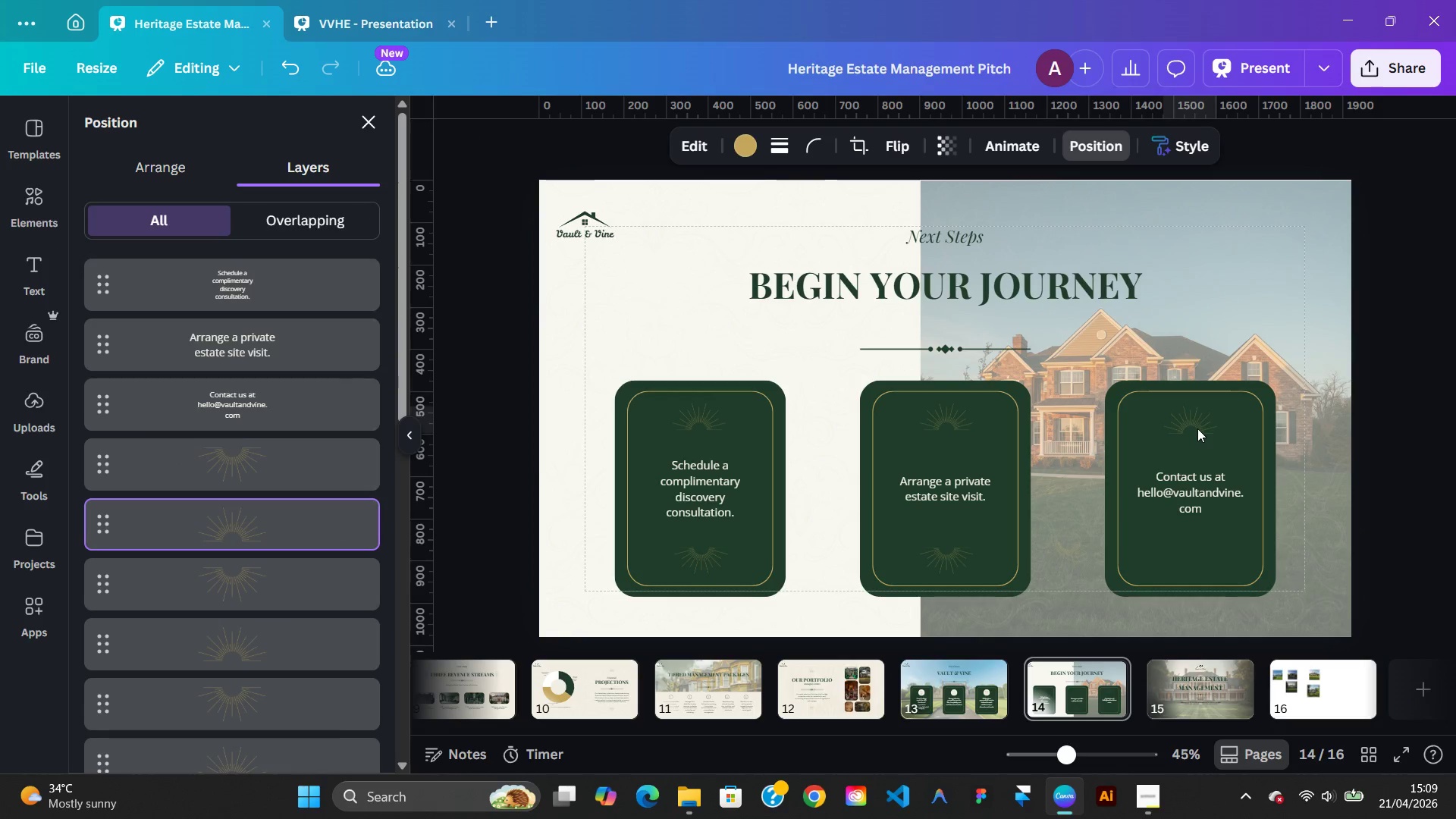 
key(ArrowDown)
 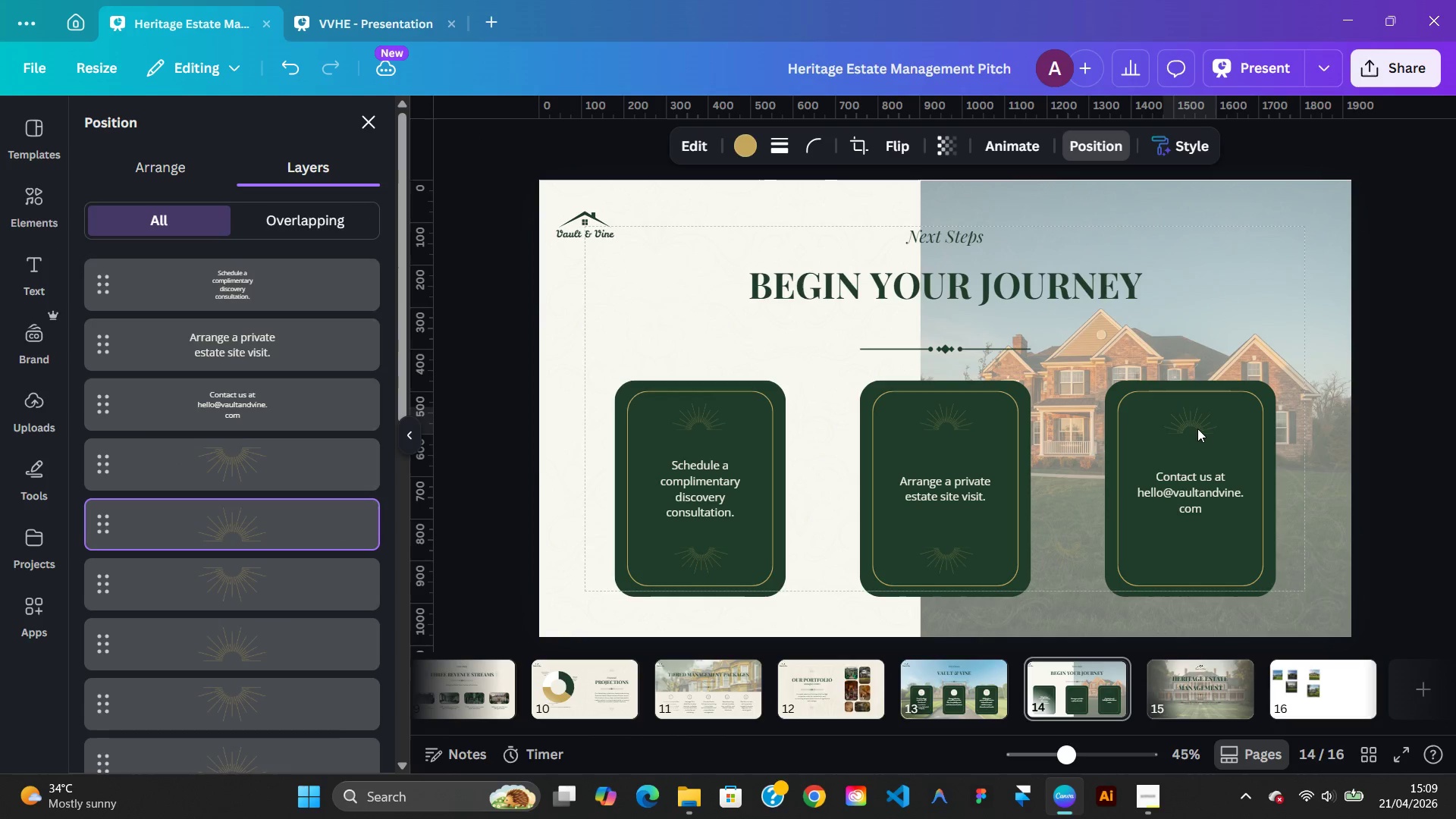 
hold_key(key=ArrowDown, duration=0.34)
 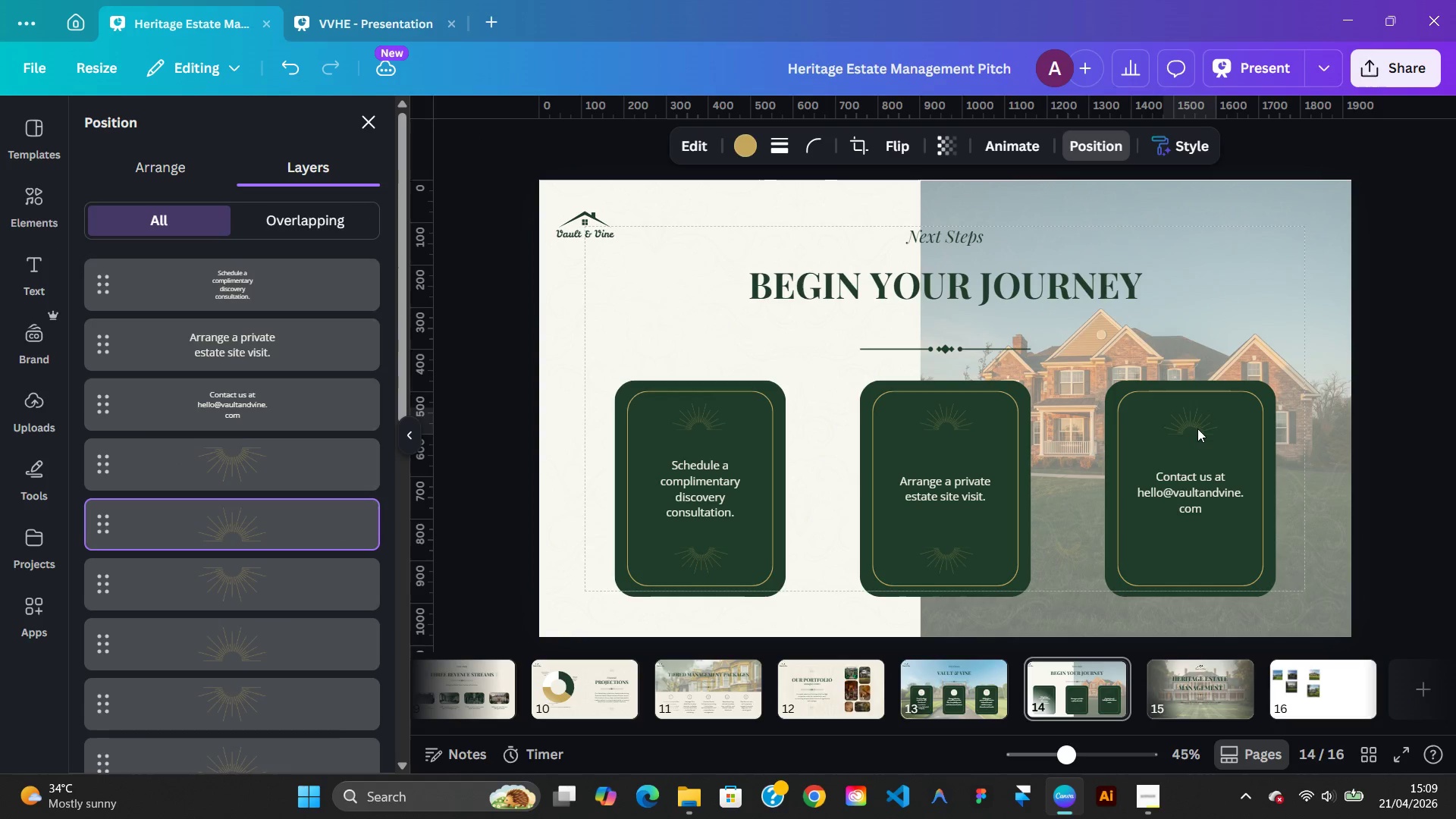 
key(ArrowDown)
 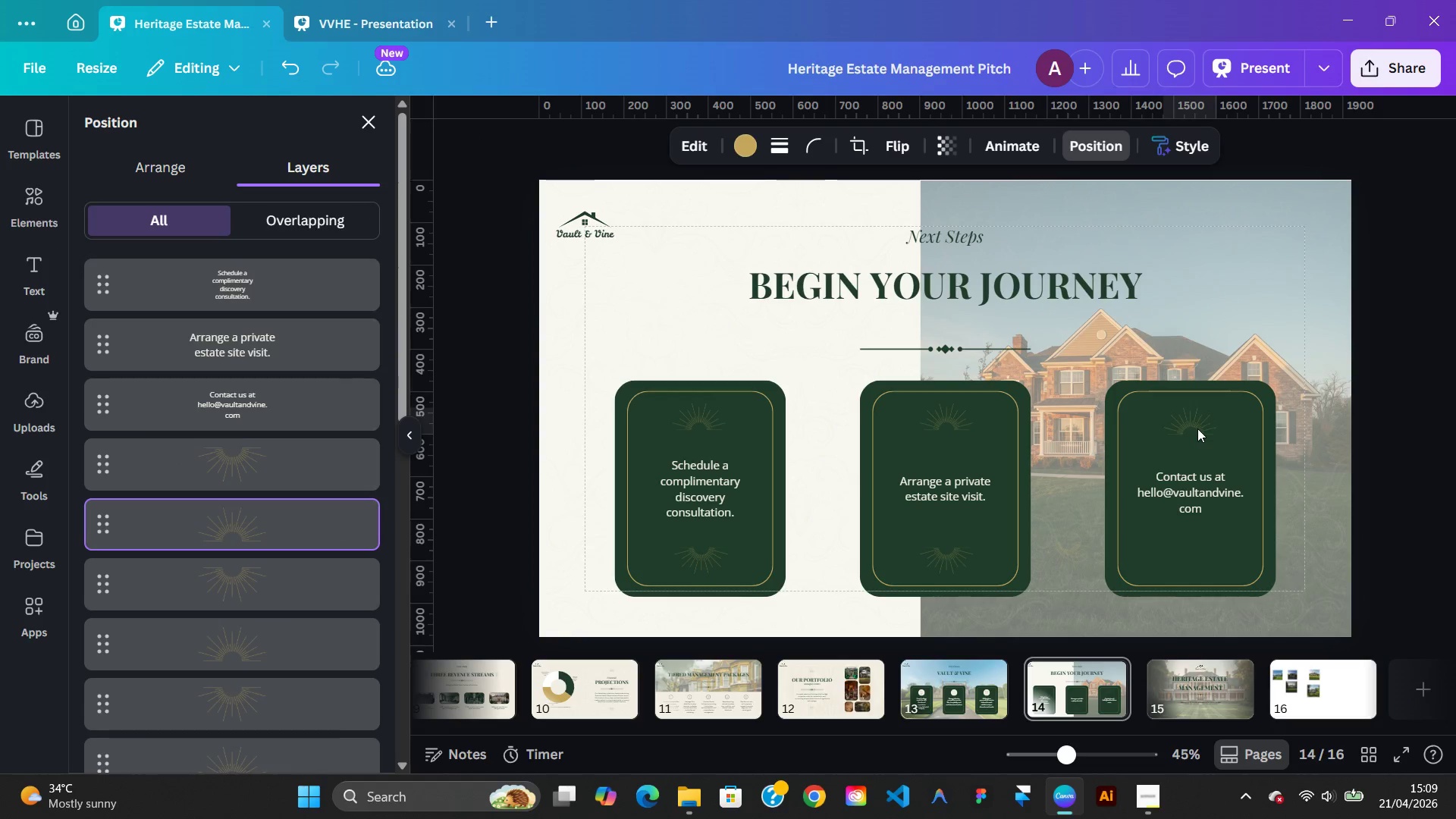 
key(ArrowDown)
 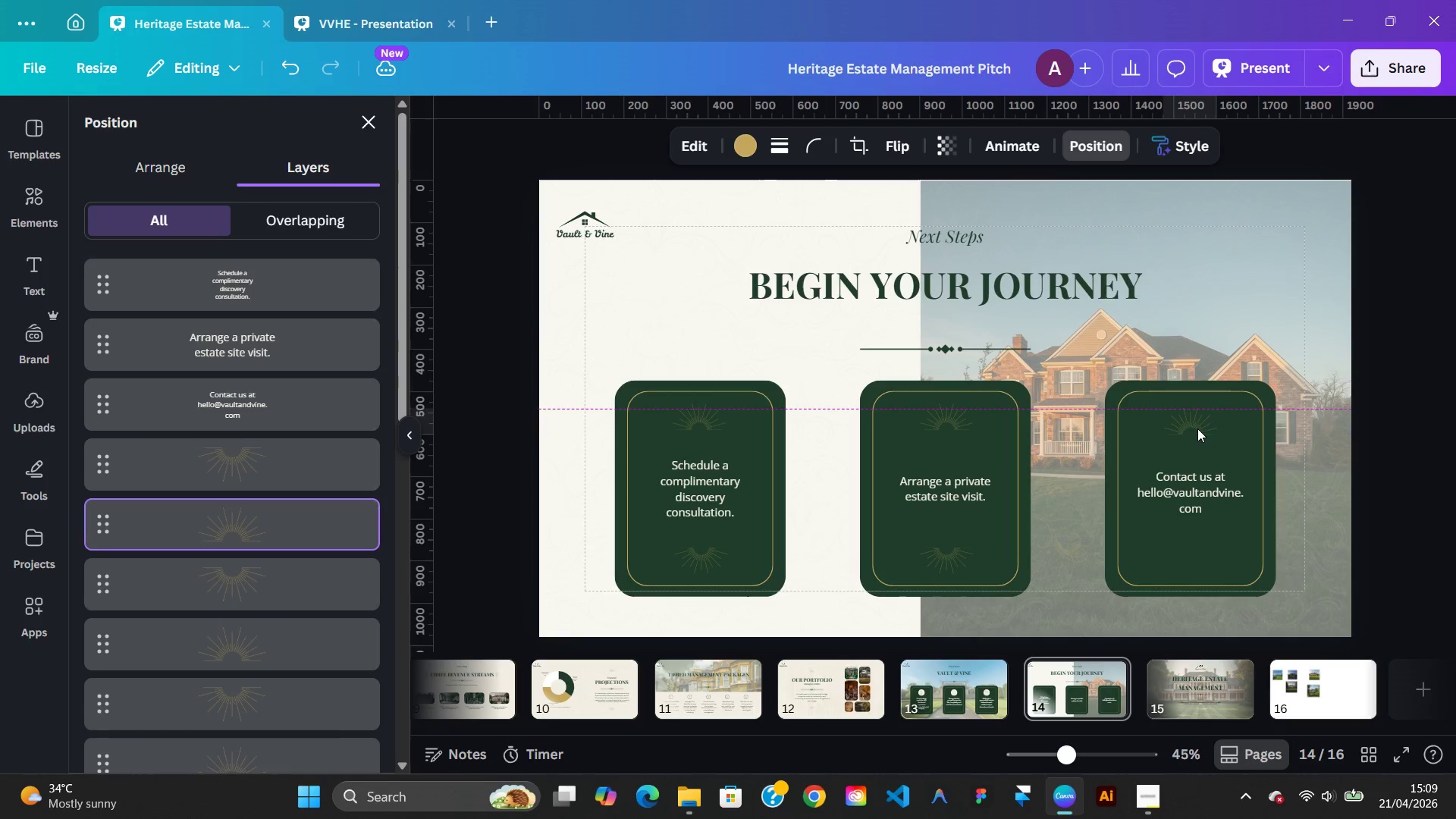 
hold_key(key=ArrowDown, duration=0.38)
 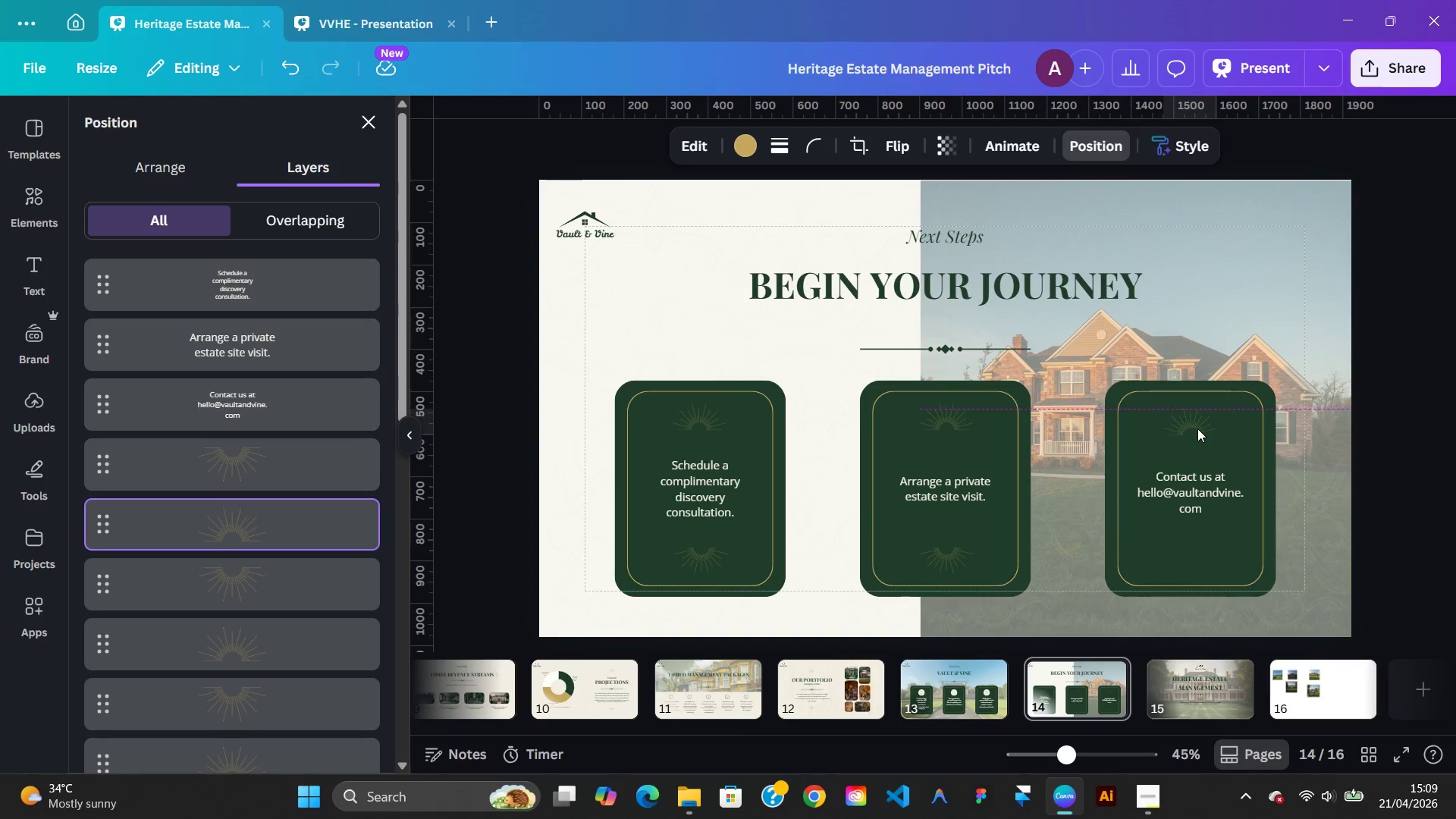 
key(ArrowDown)
 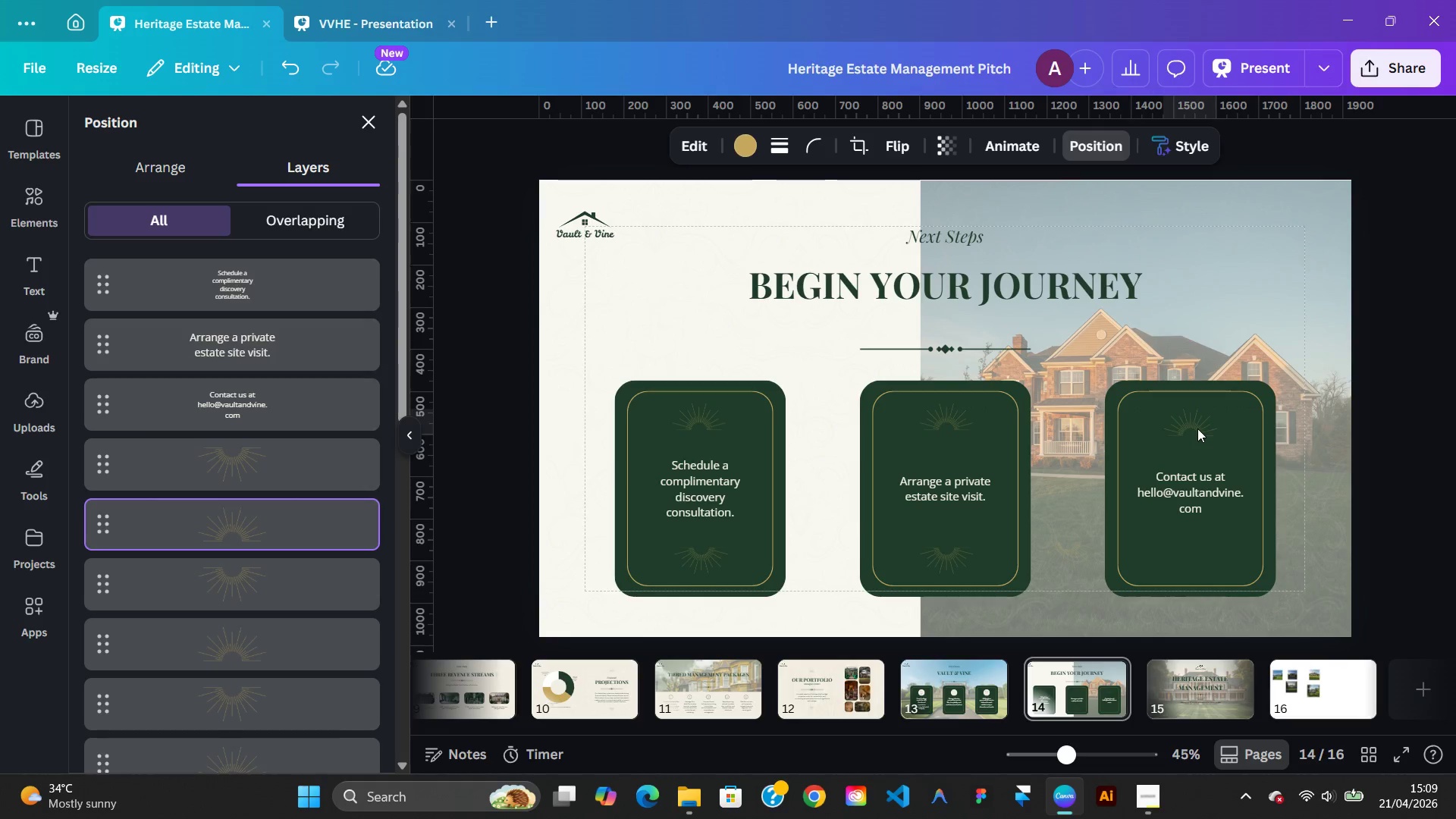 
key(ArrowDown)
 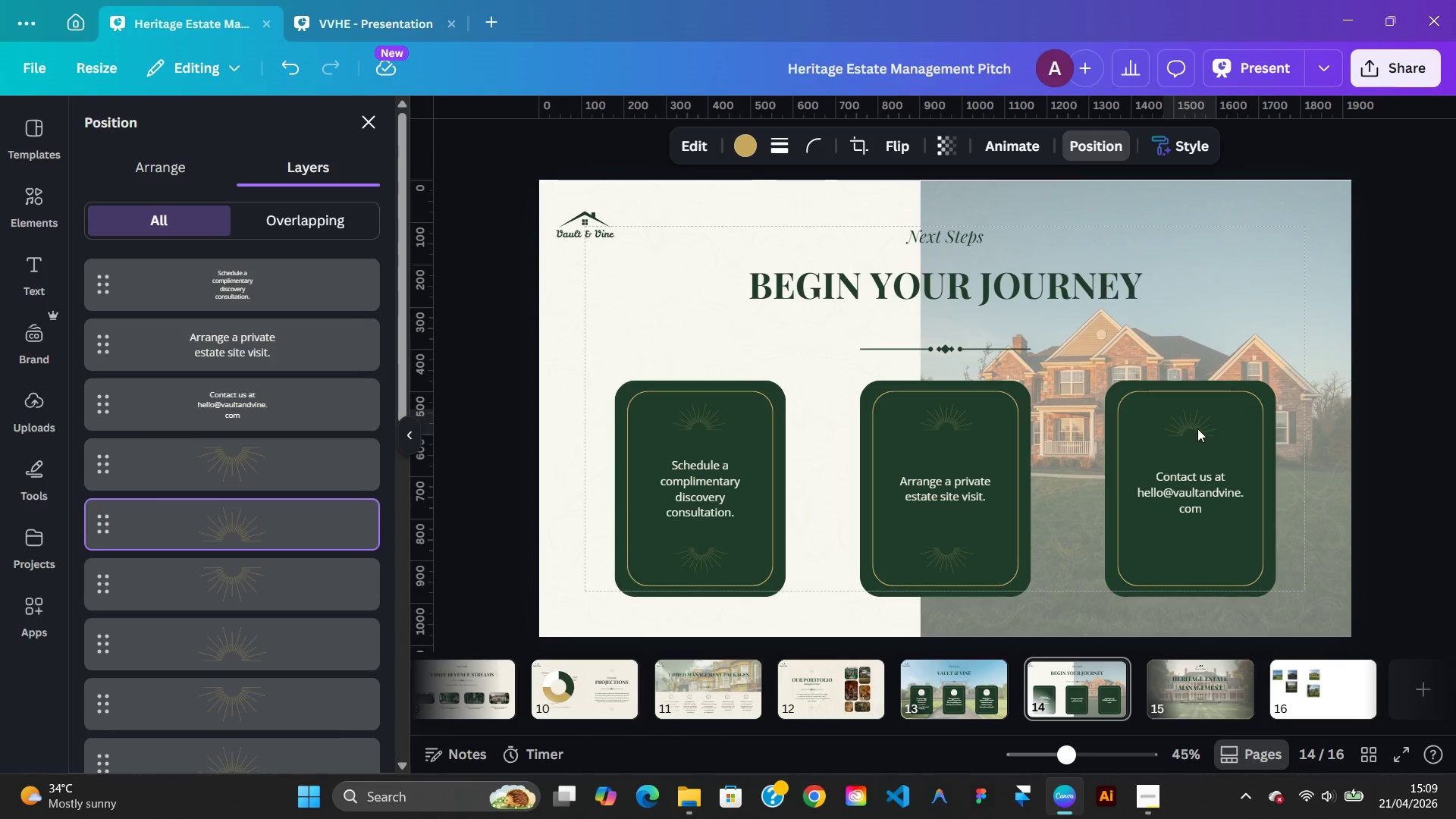 
key(ArrowDown)
 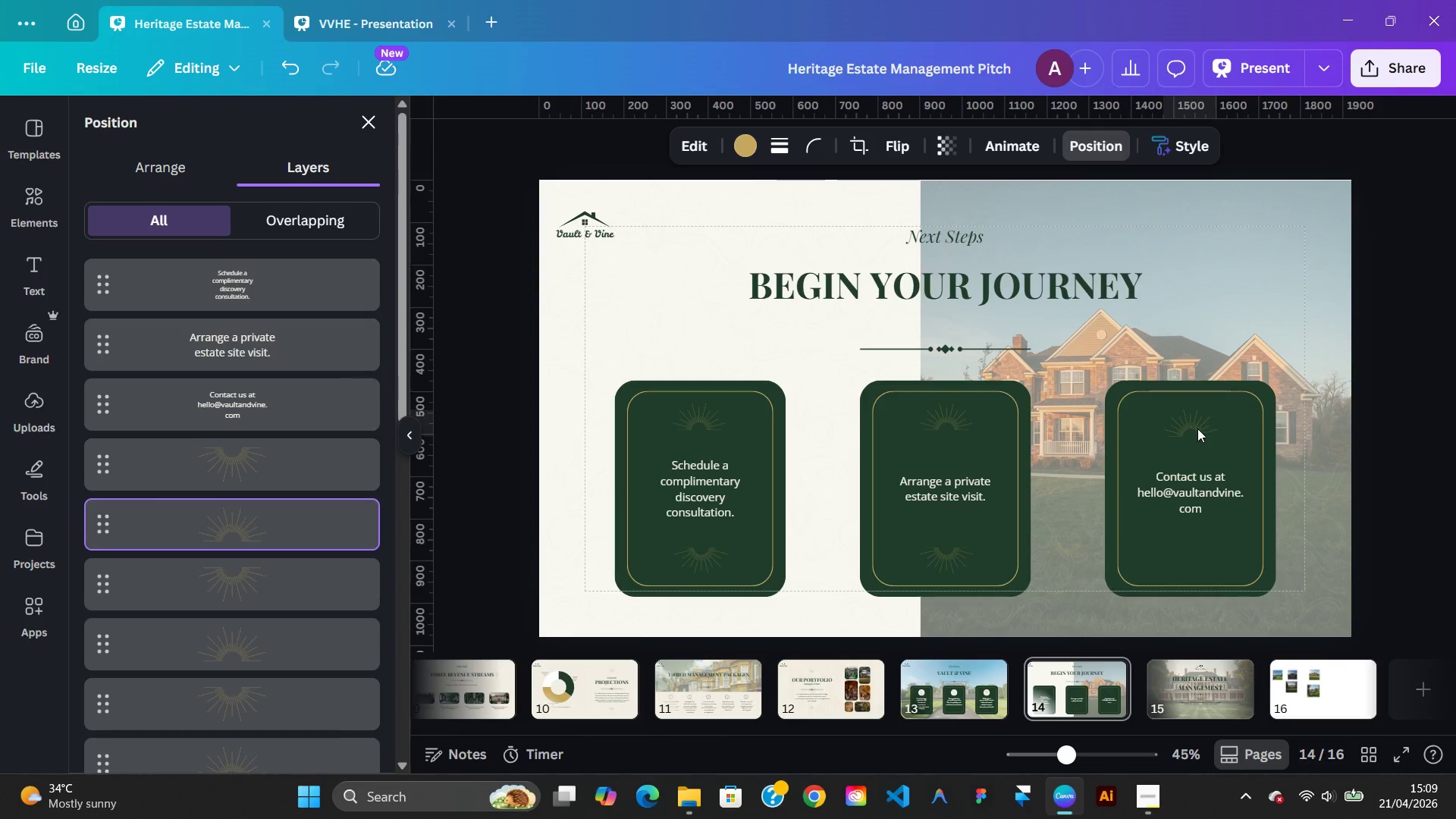 
key(ArrowDown)
 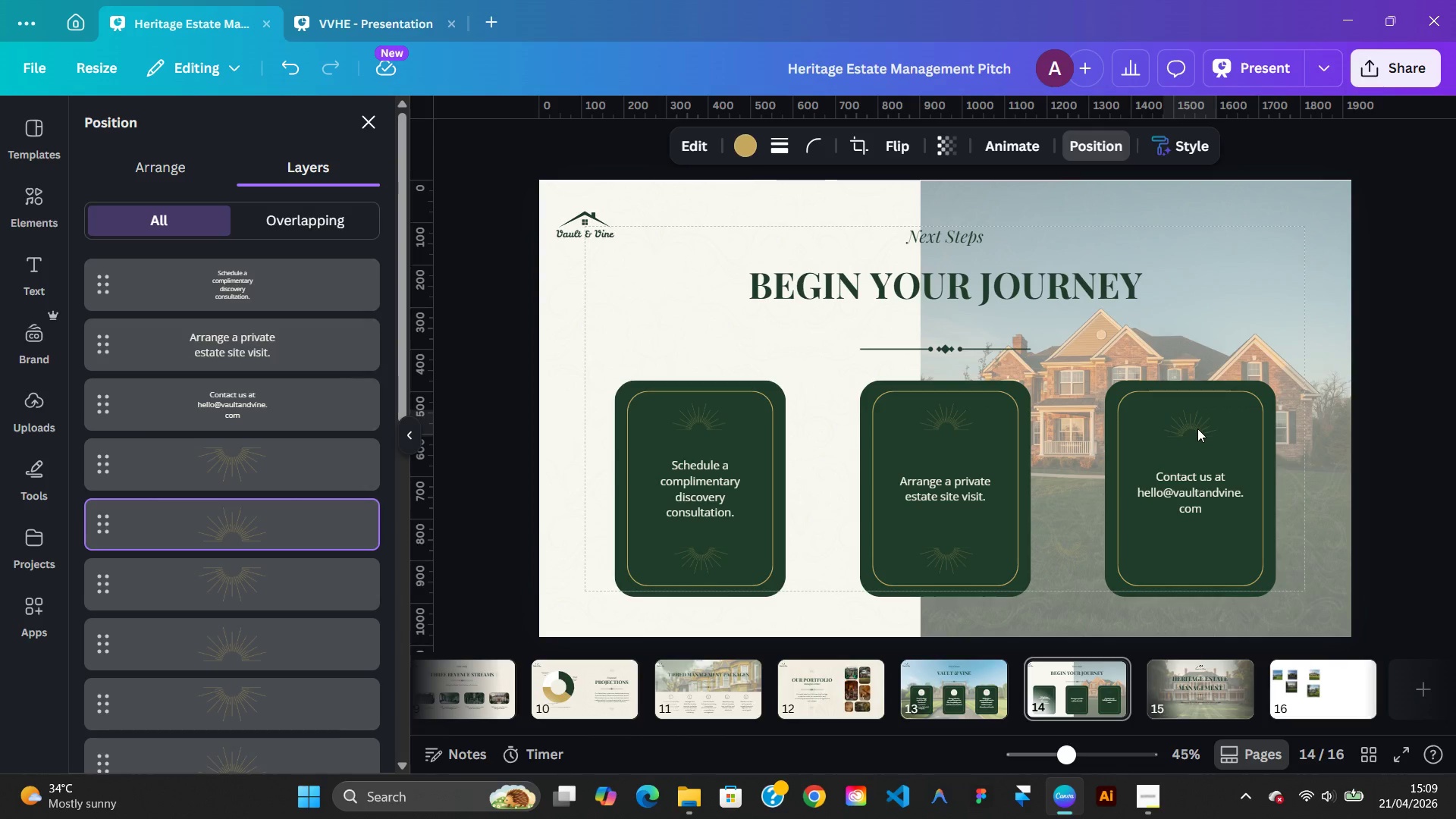 
key(ArrowDown)
 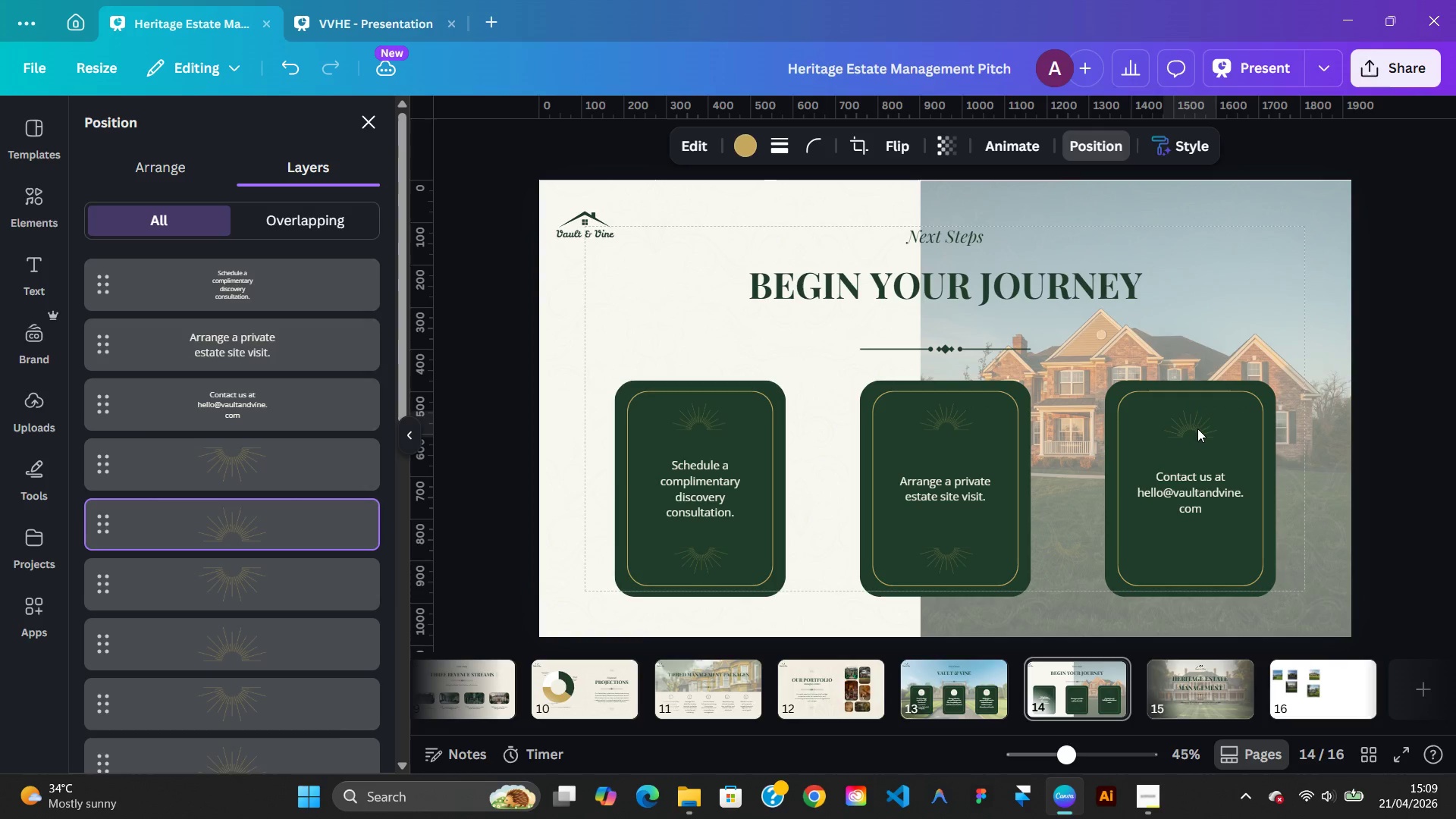 
hold_key(key=ArrowDown, duration=0.75)
 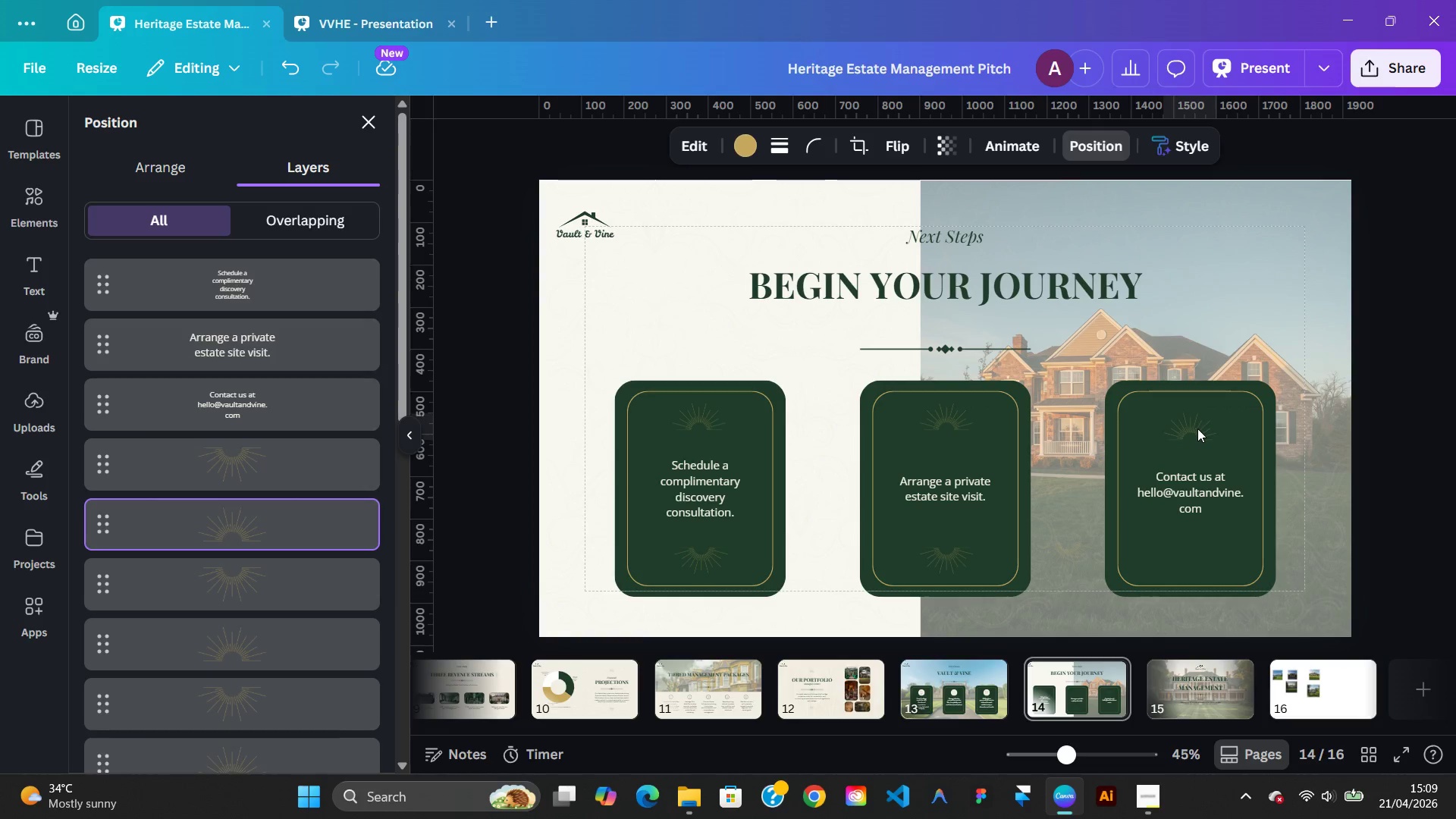 
hold_key(key=ArrowUp, duration=1.06)
 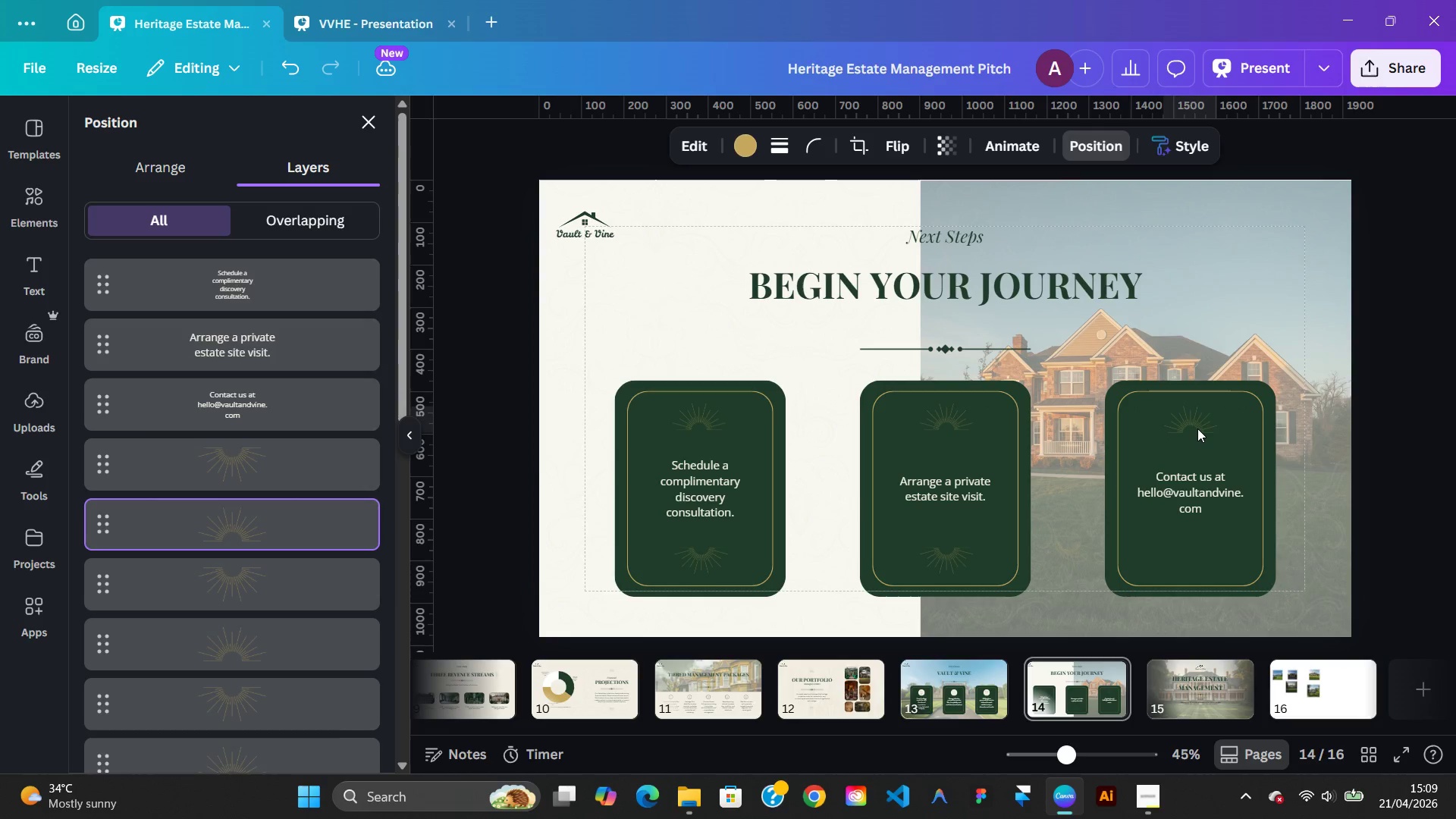 
hold_key(key=ArrowUp, duration=0.89)
 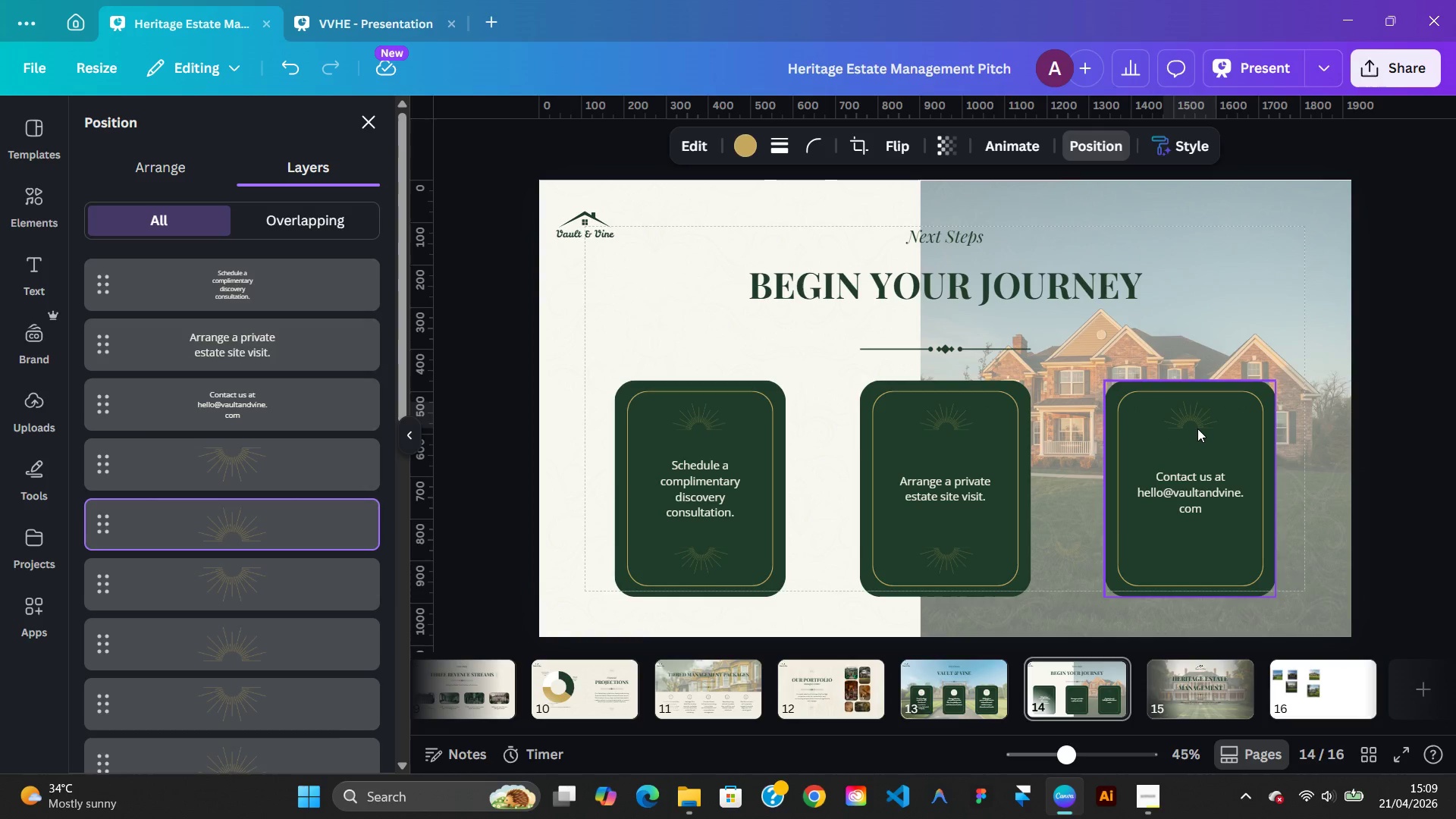 
hold_key(key=ArrowUp, duration=1.59)
 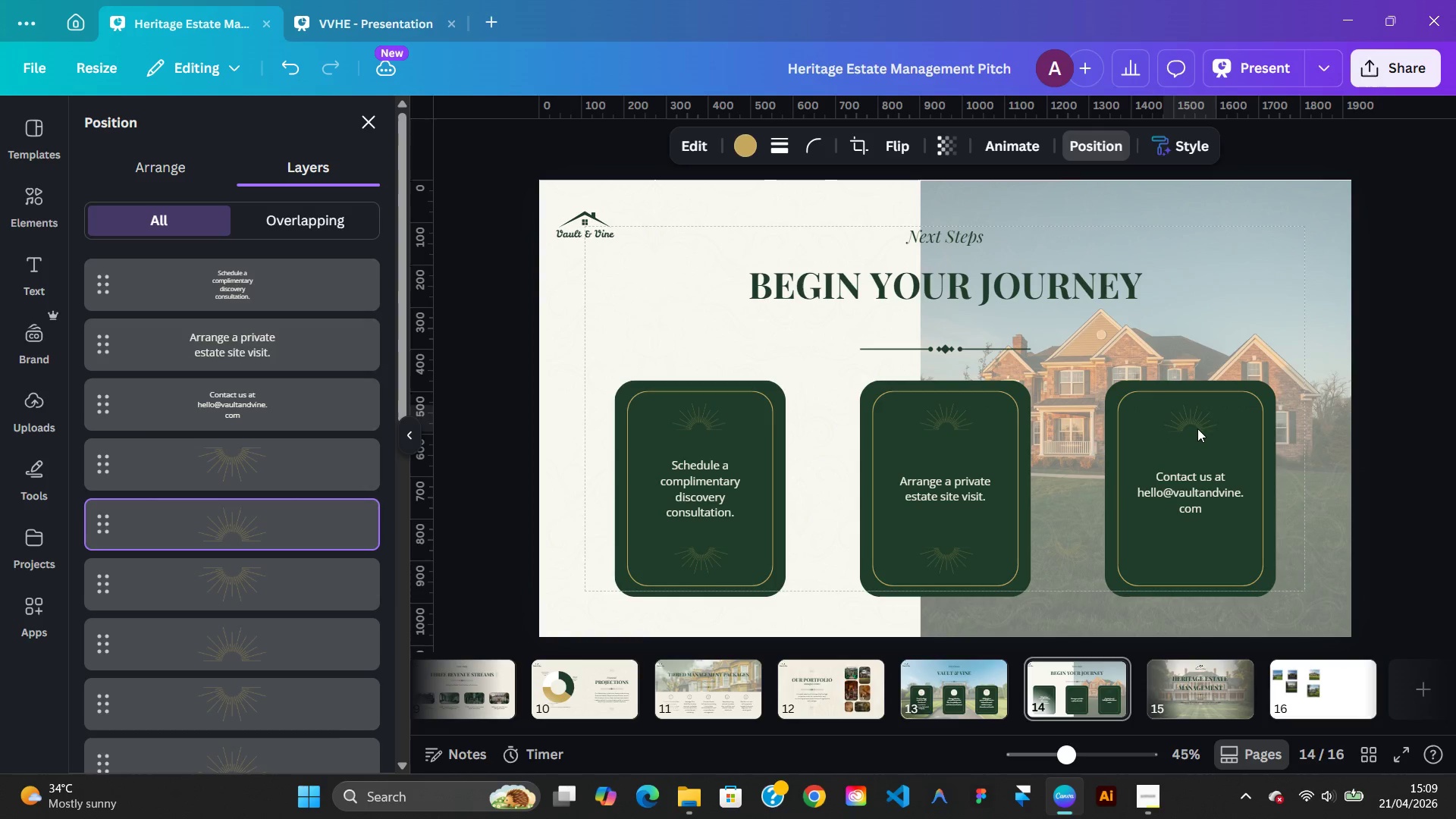 
hold_key(key=ArrowDown, duration=0.91)
 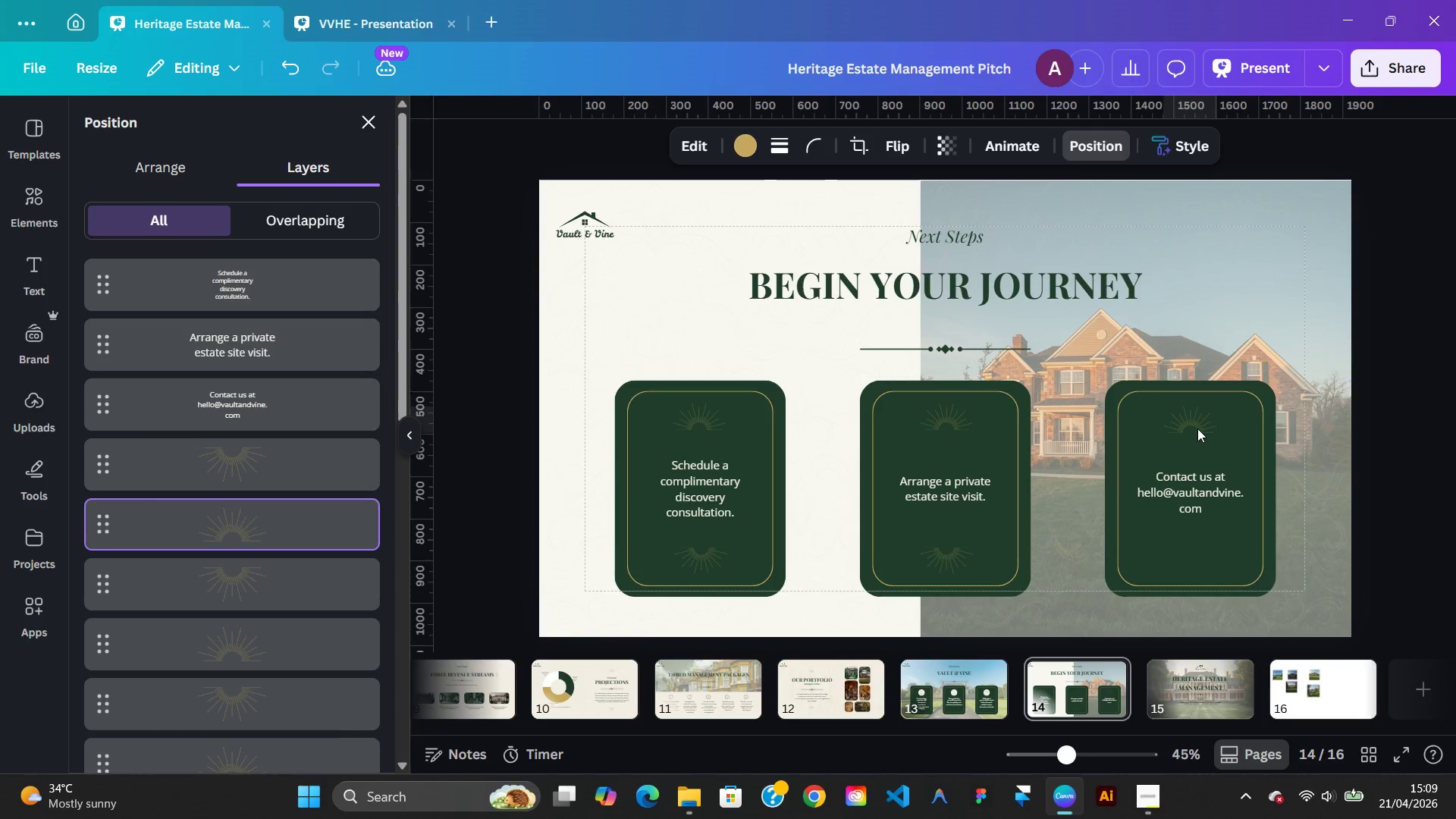 
key(ArrowUp)
 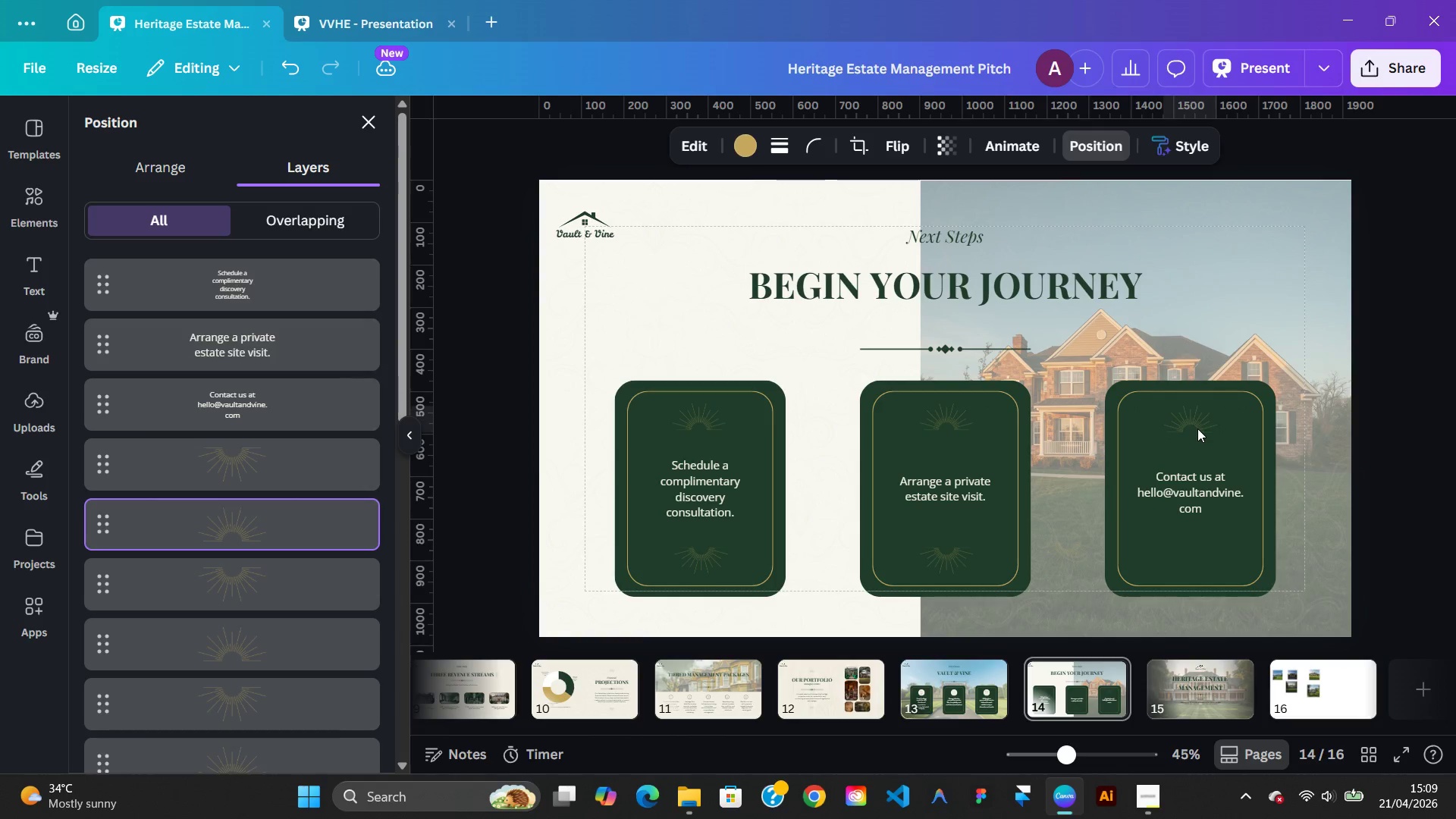 
key(ArrowUp)
 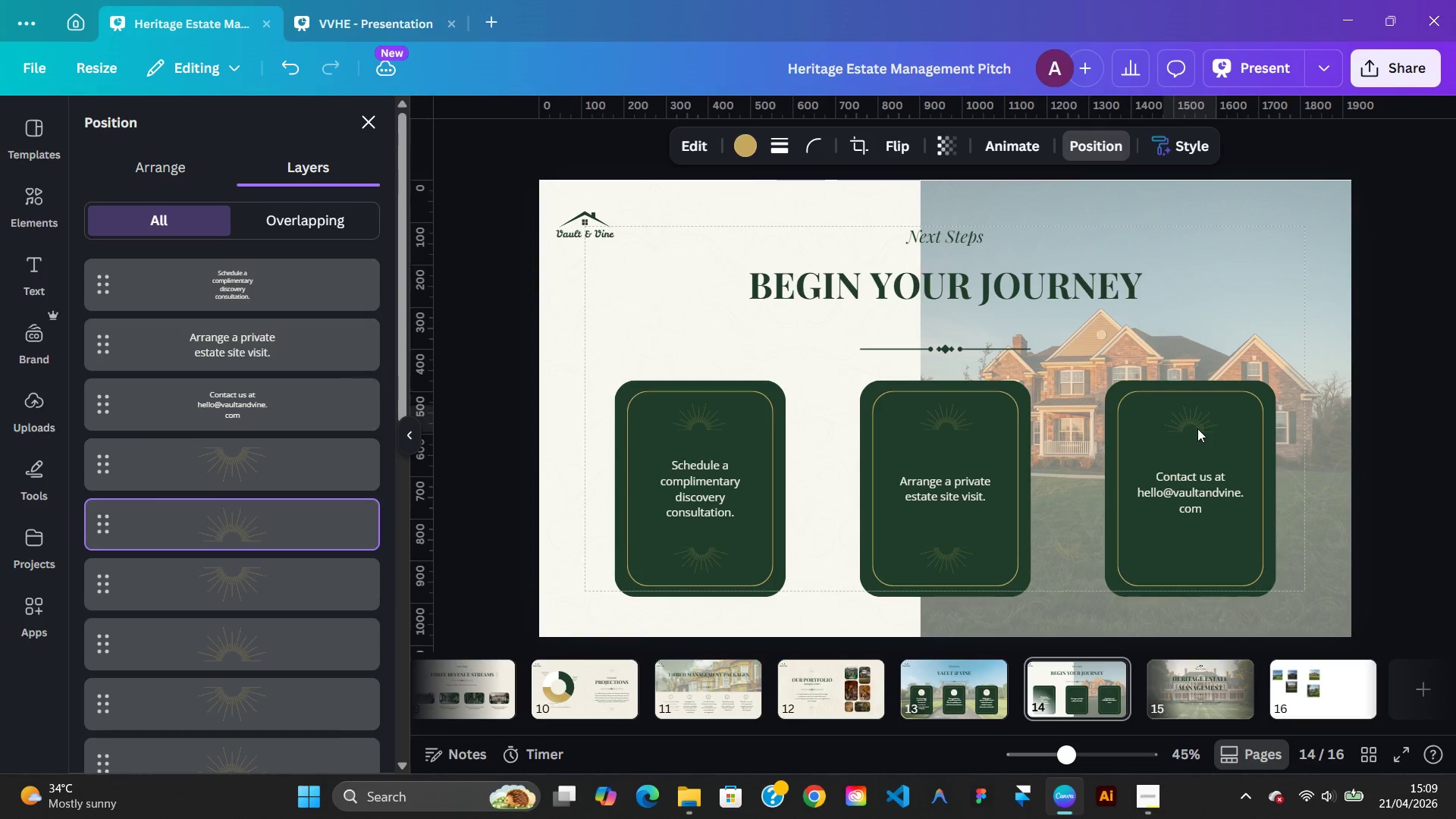 
key(ArrowUp)
 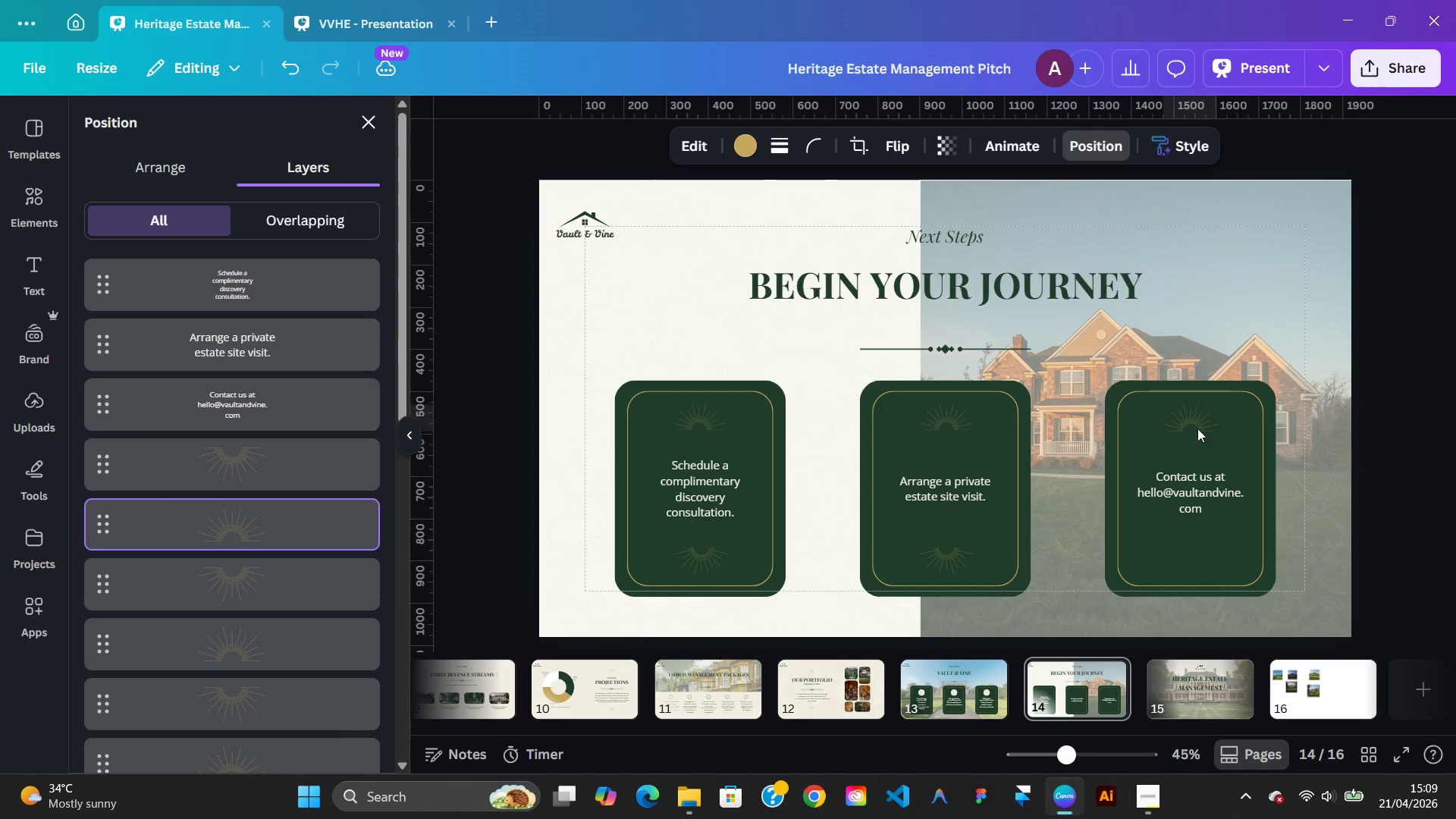 
key(ArrowUp)
 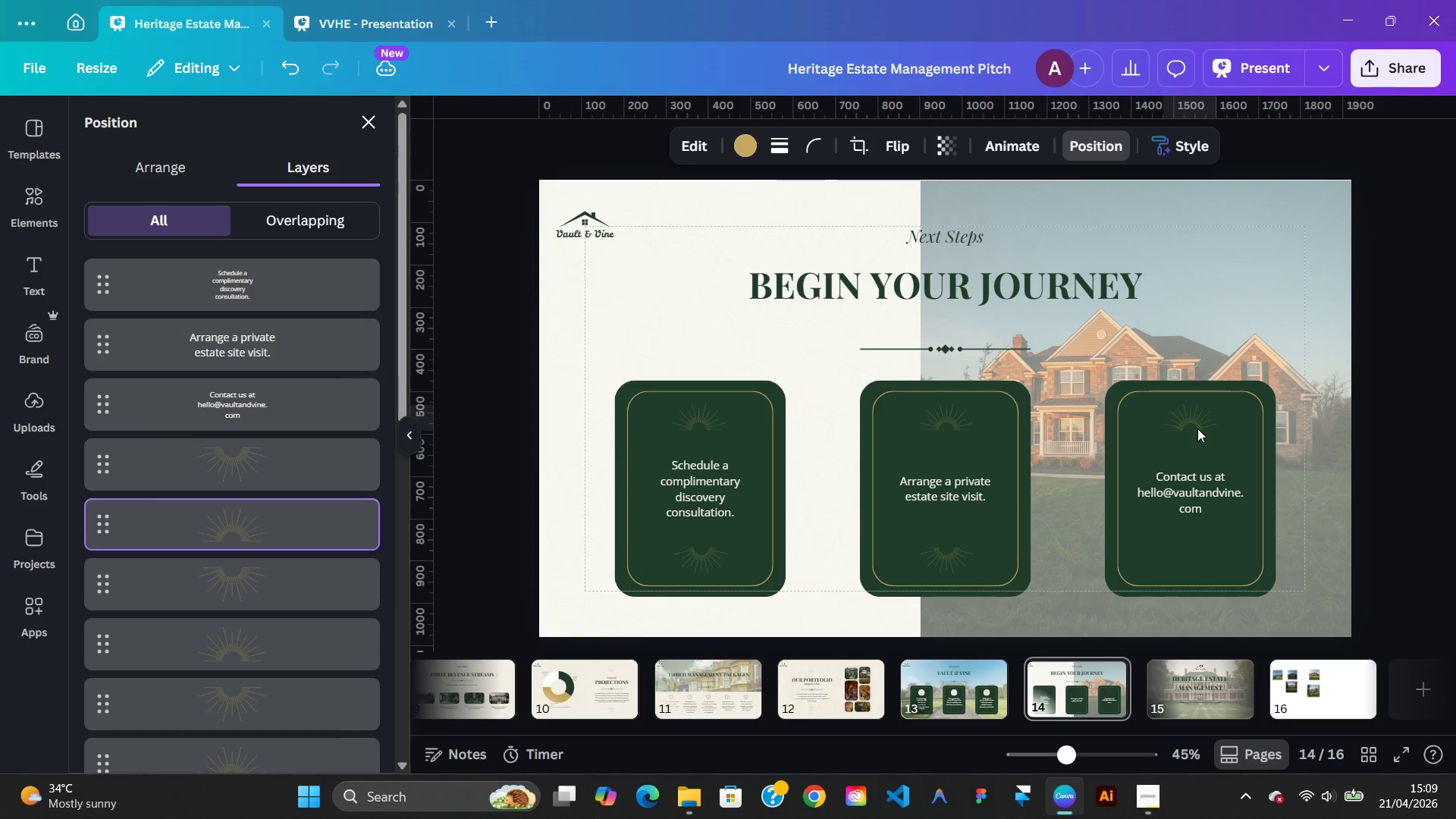 
key(ArrowUp)
 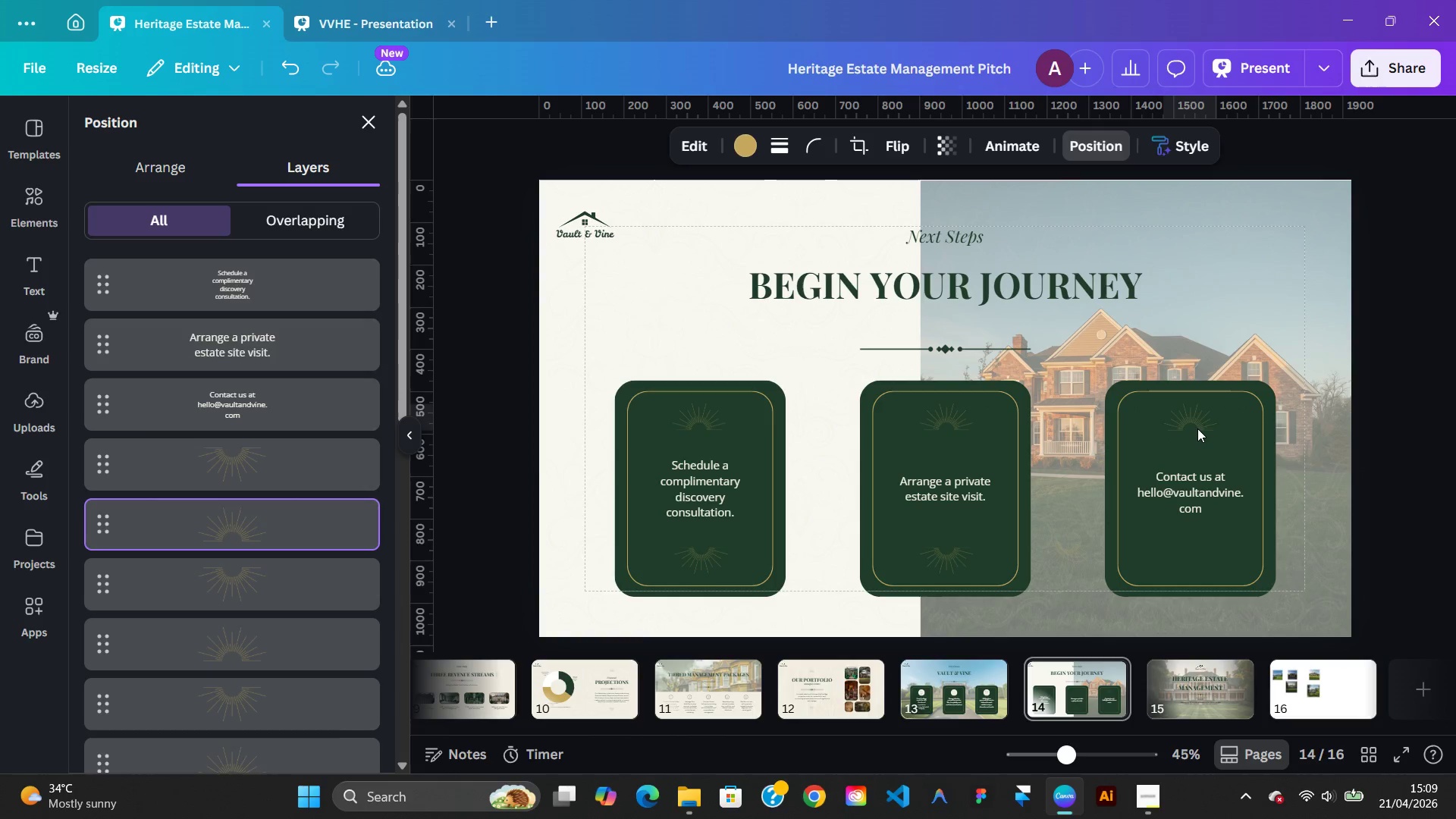 
key(ArrowUp)
 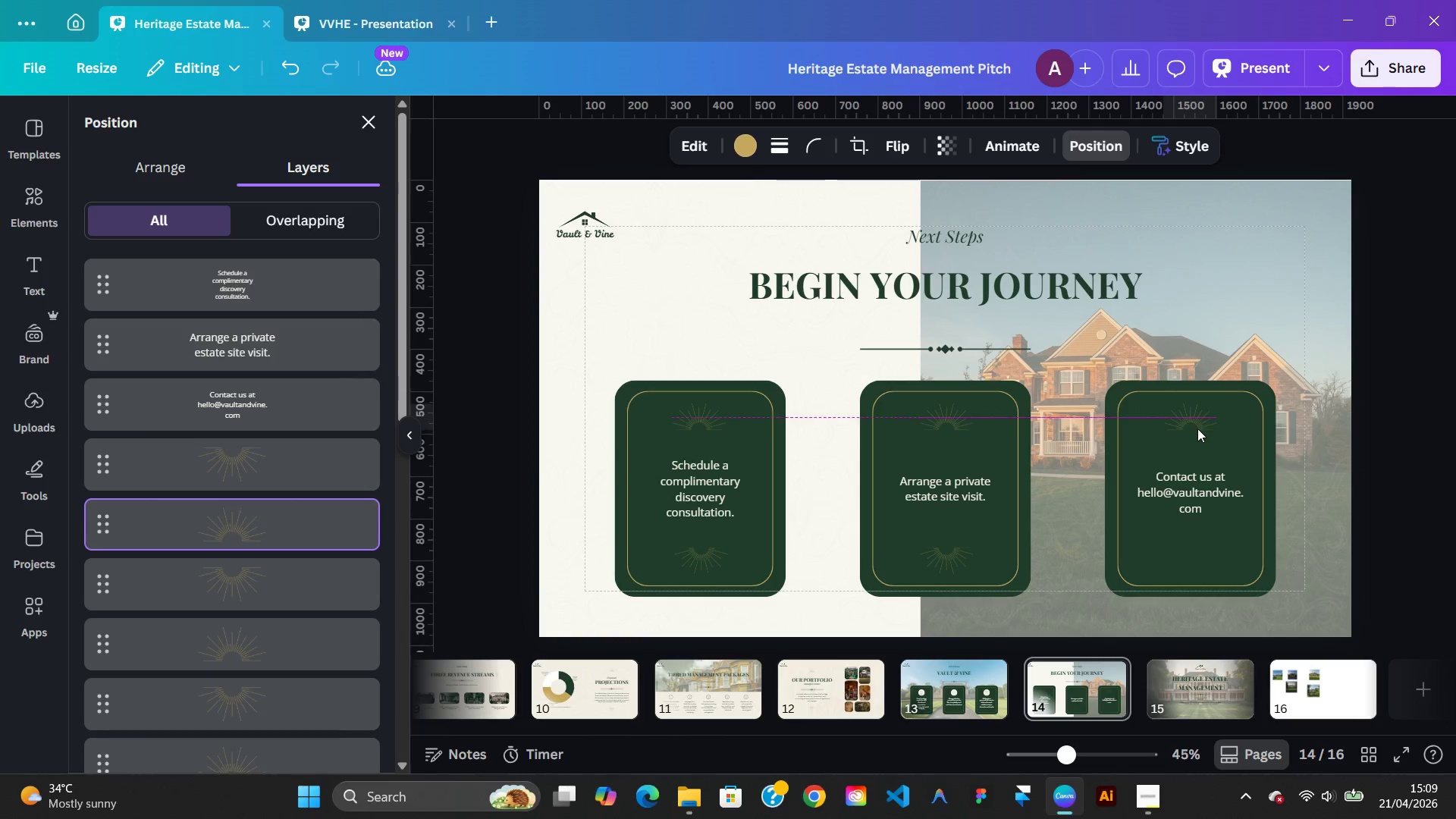 
key(ArrowUp)
 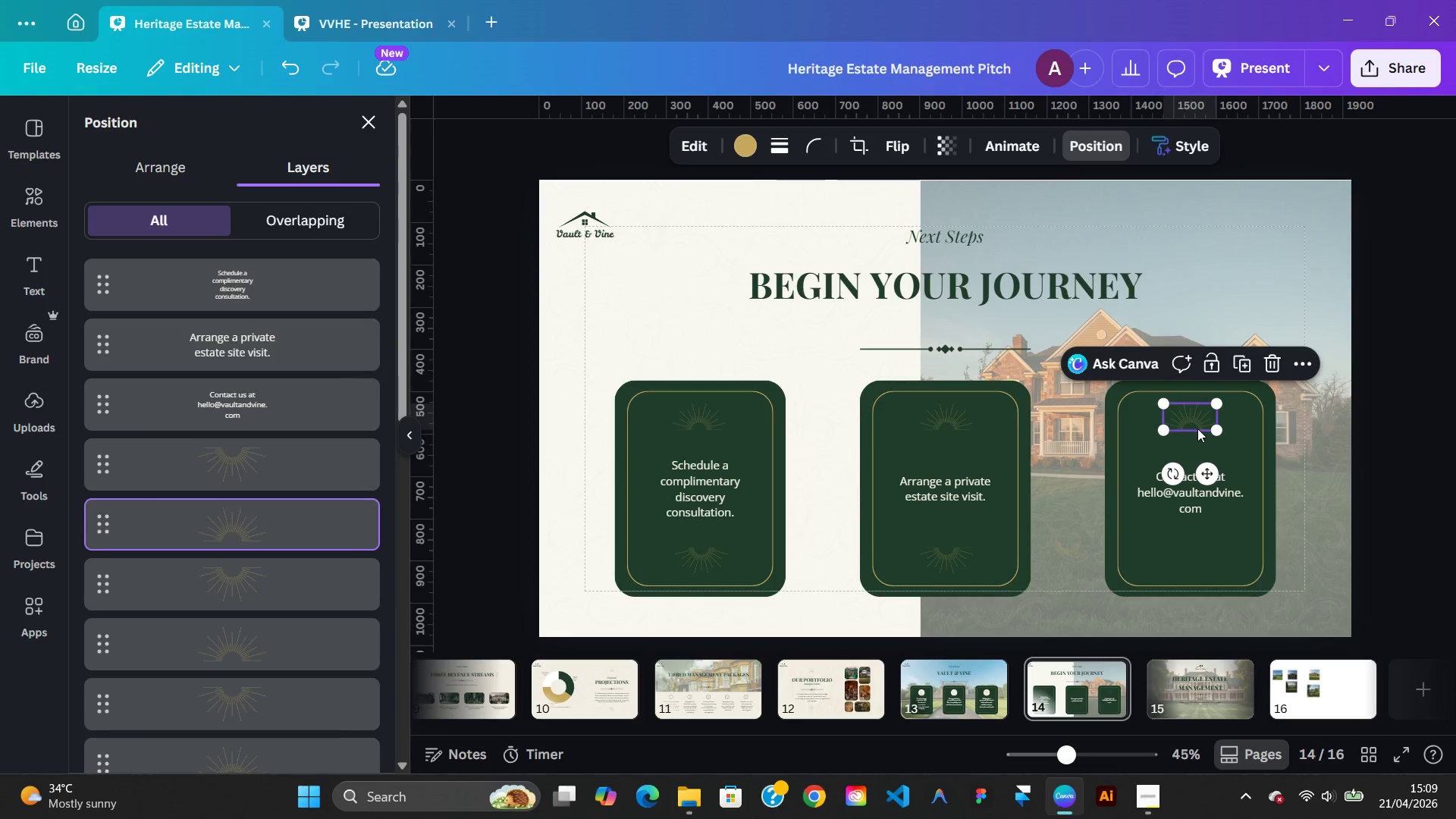 
key(ArrowDown)
 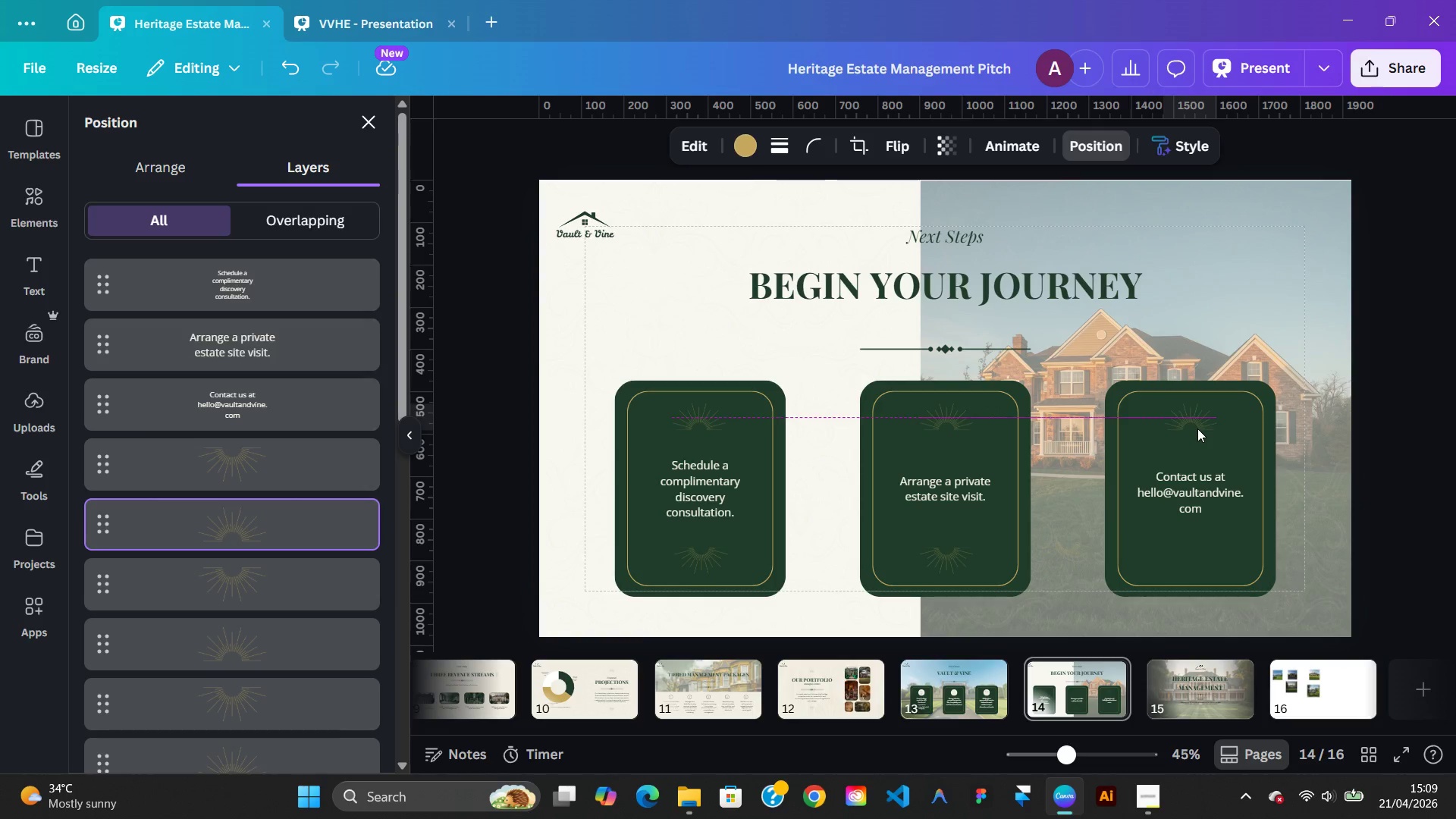 
key(ArrowUp)
 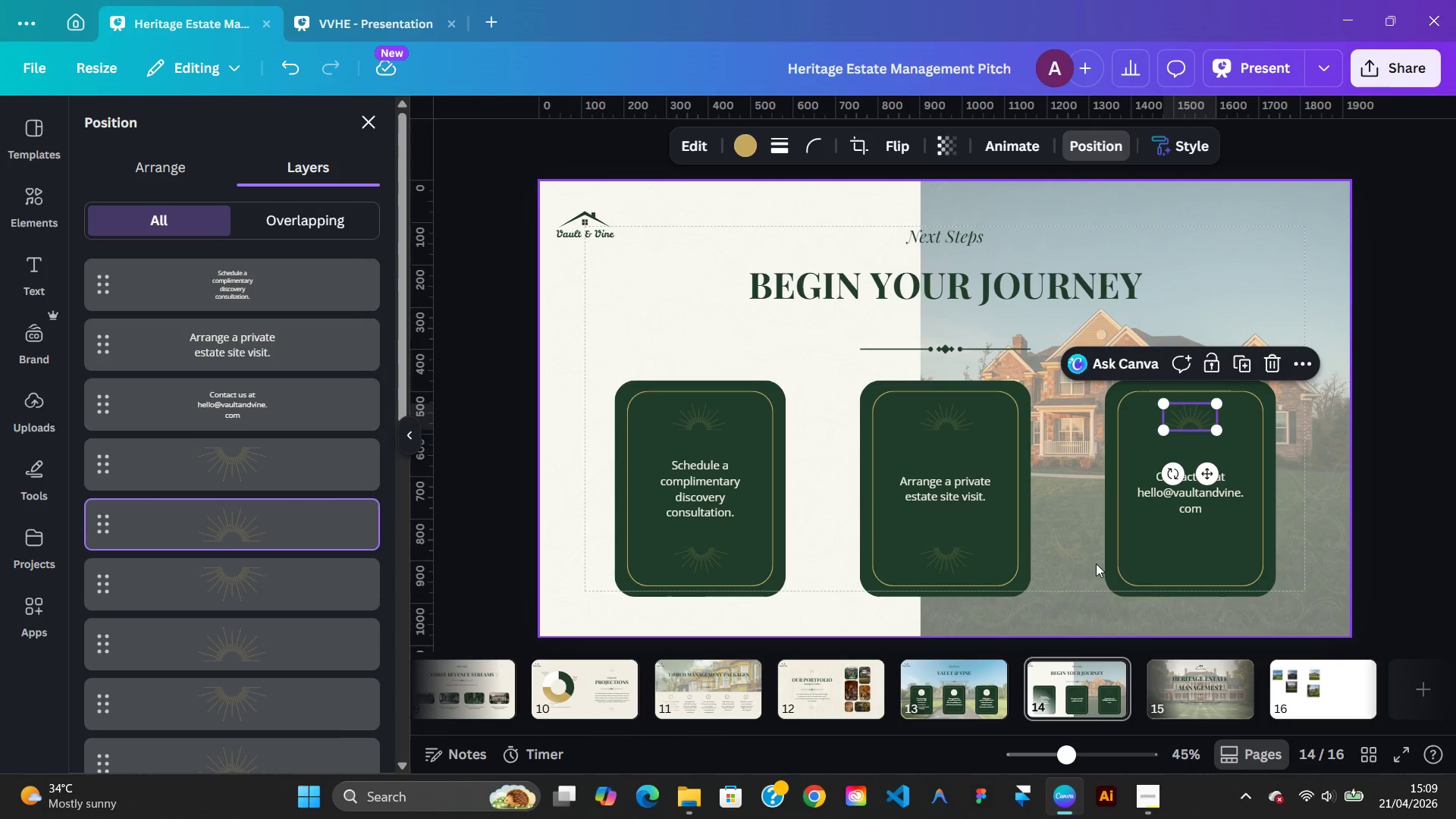 
left_click([1084, 554])
 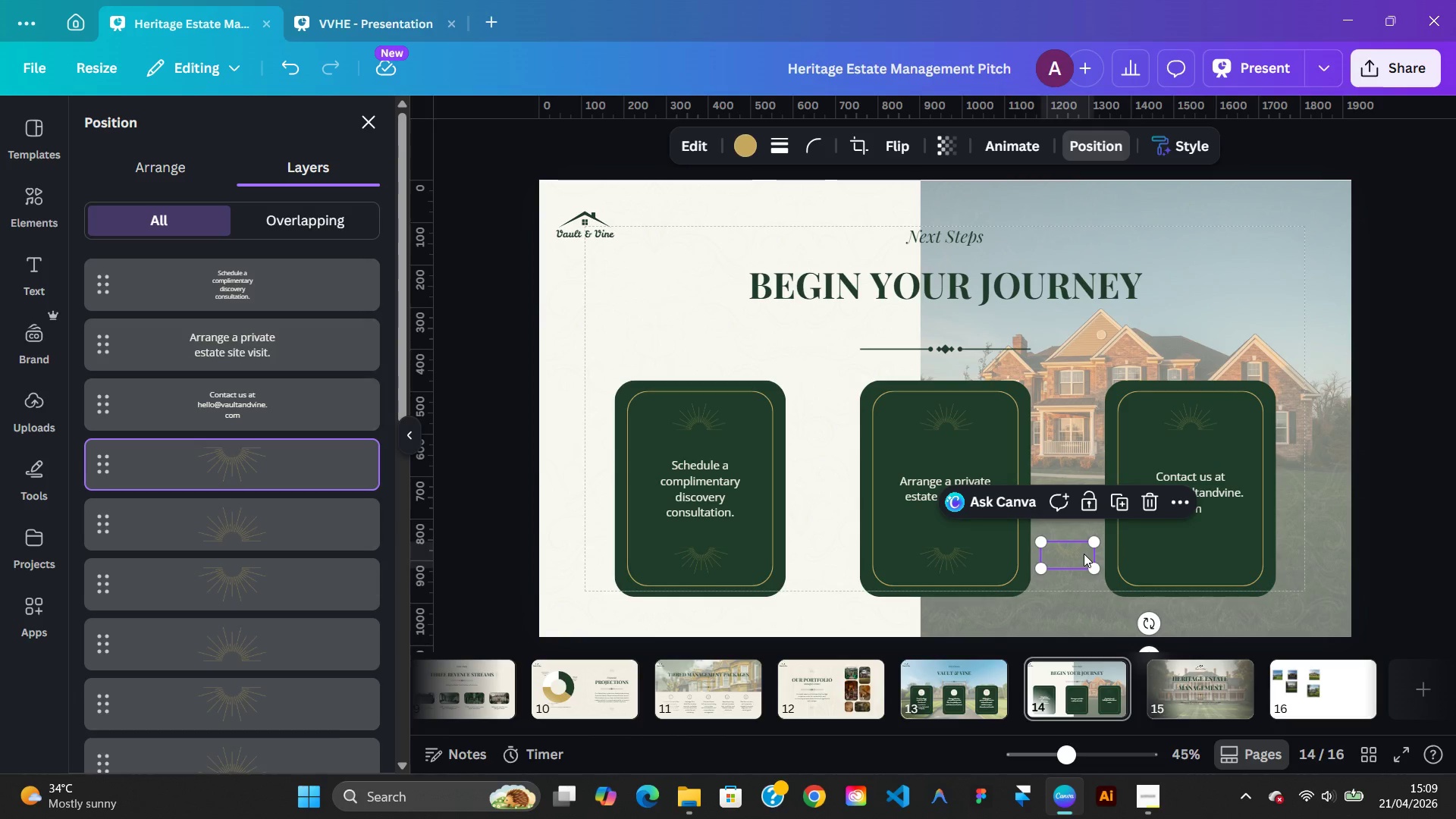 
left_click_drag(start_coordinate=[1084, 554], to_coordinate=[1207, 557])
 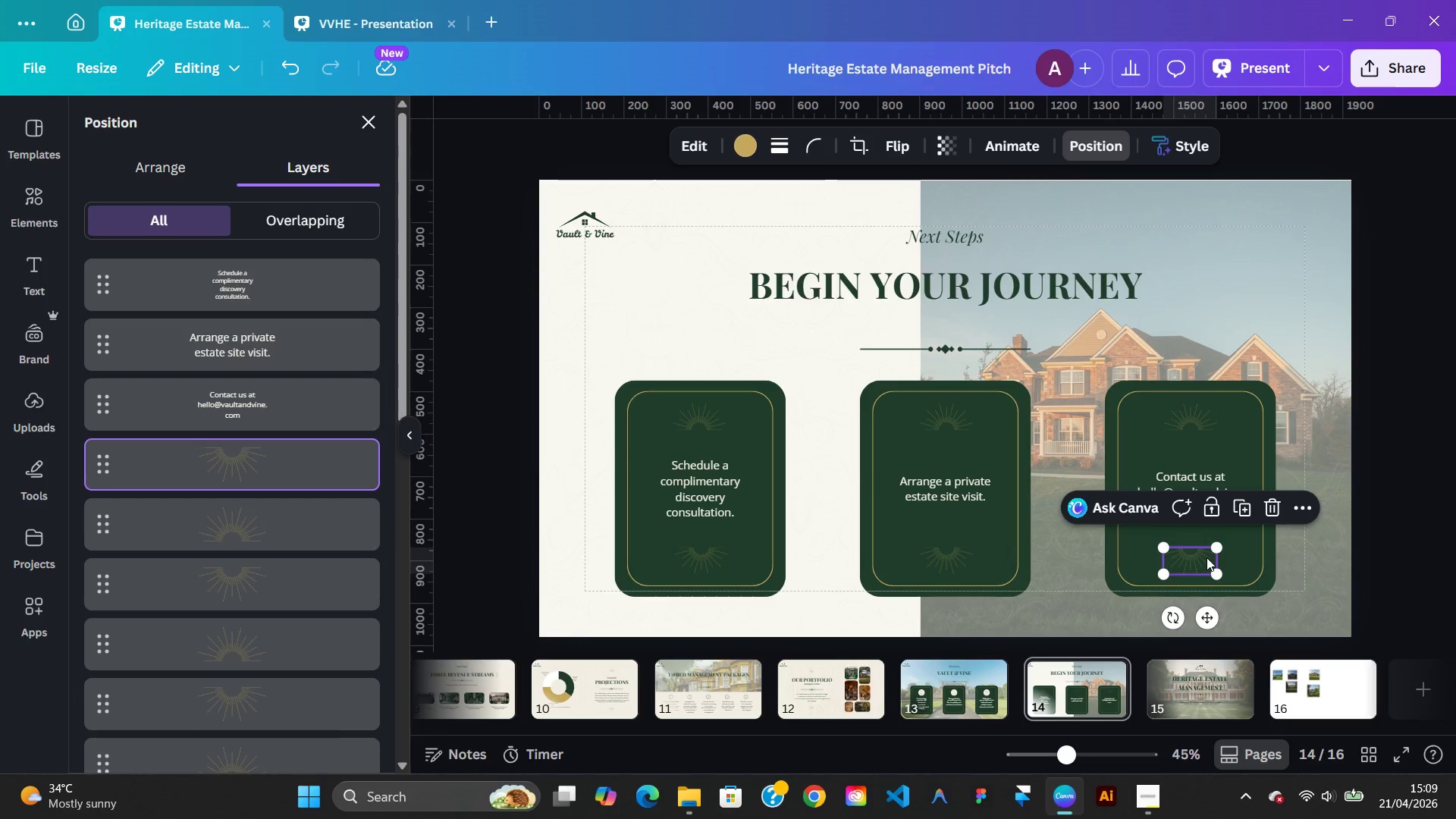 
key(ArrowLeft)
 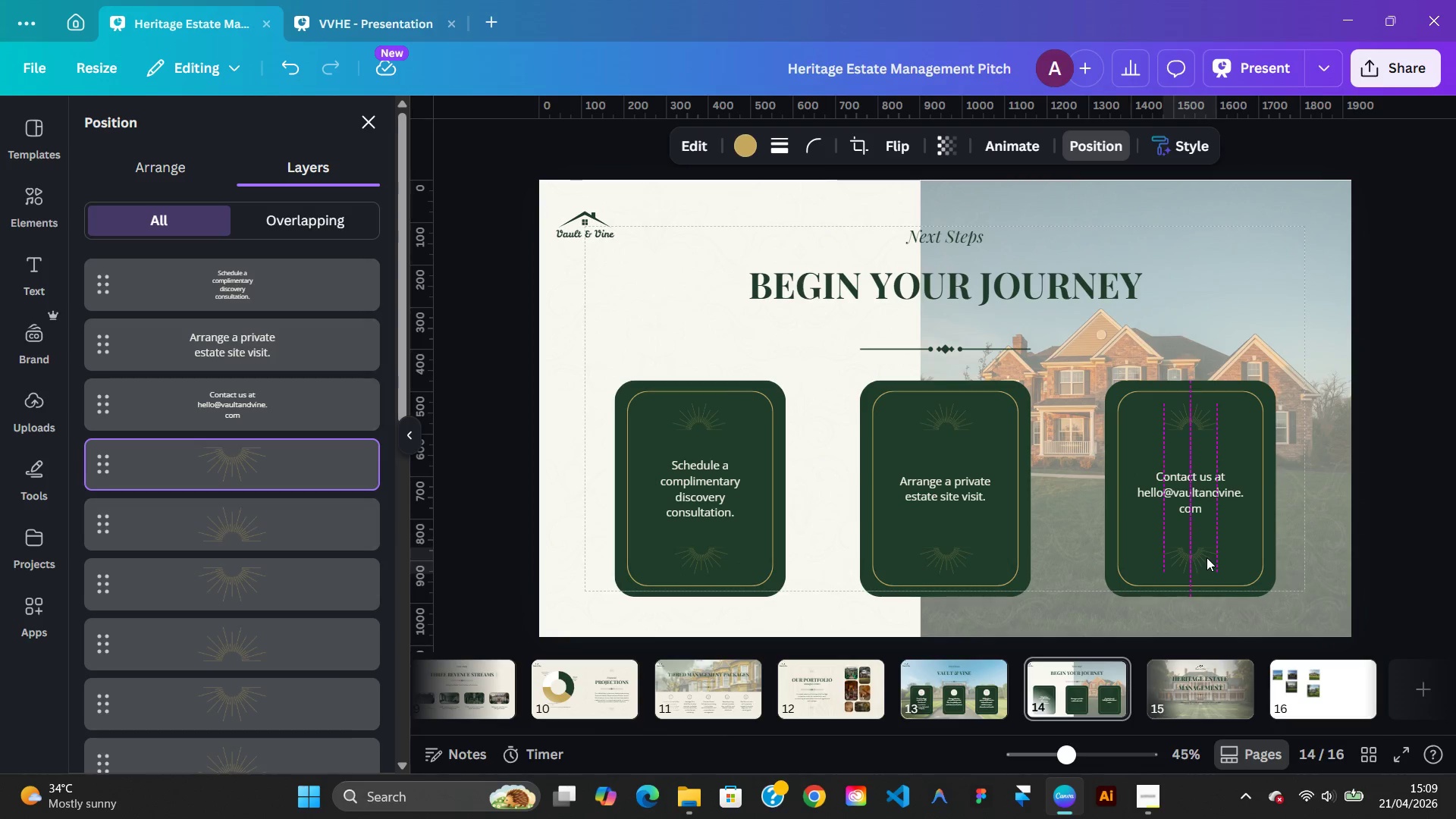 
key(ArrowRight)
 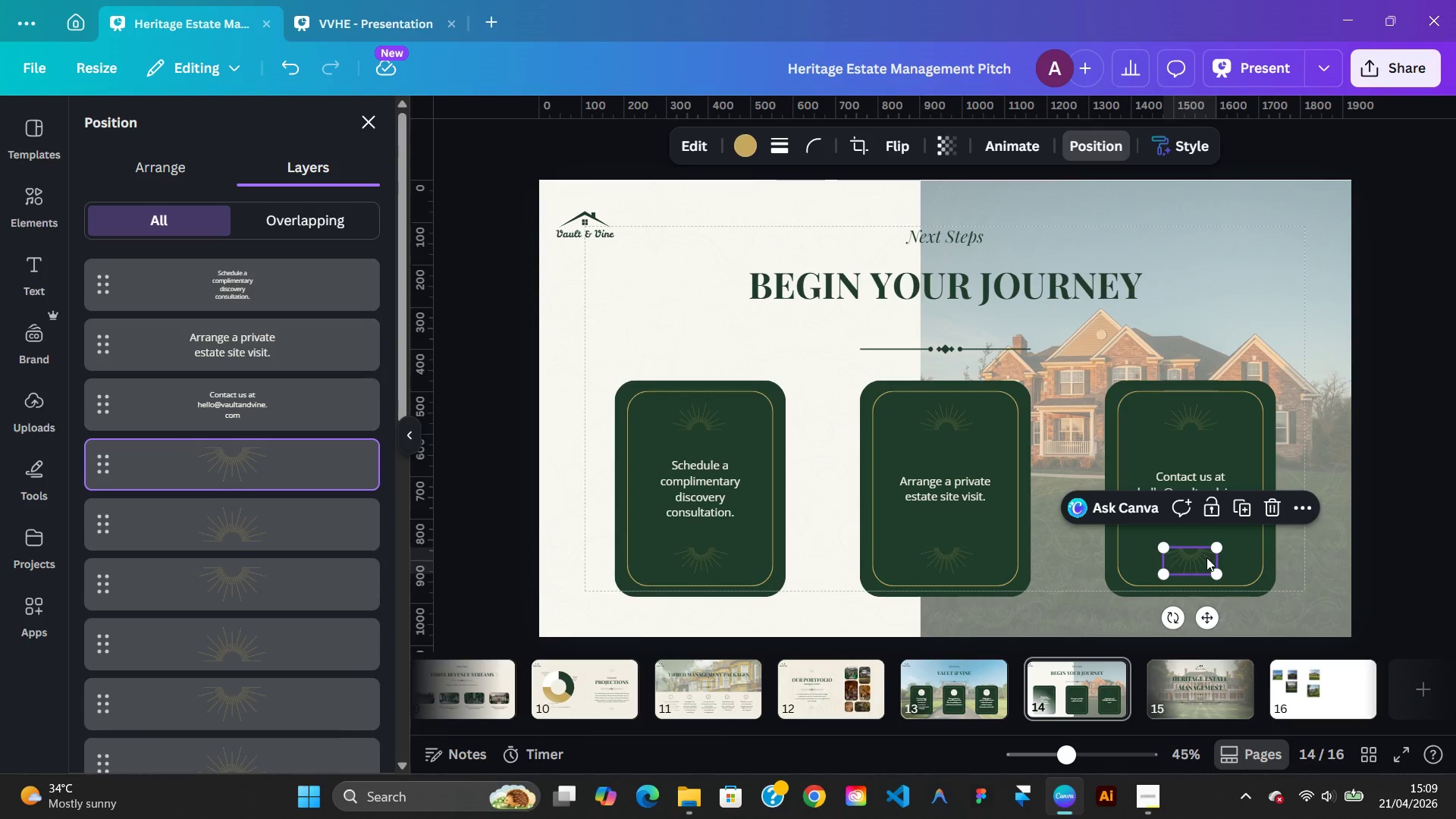 
key(ArrowUp)
 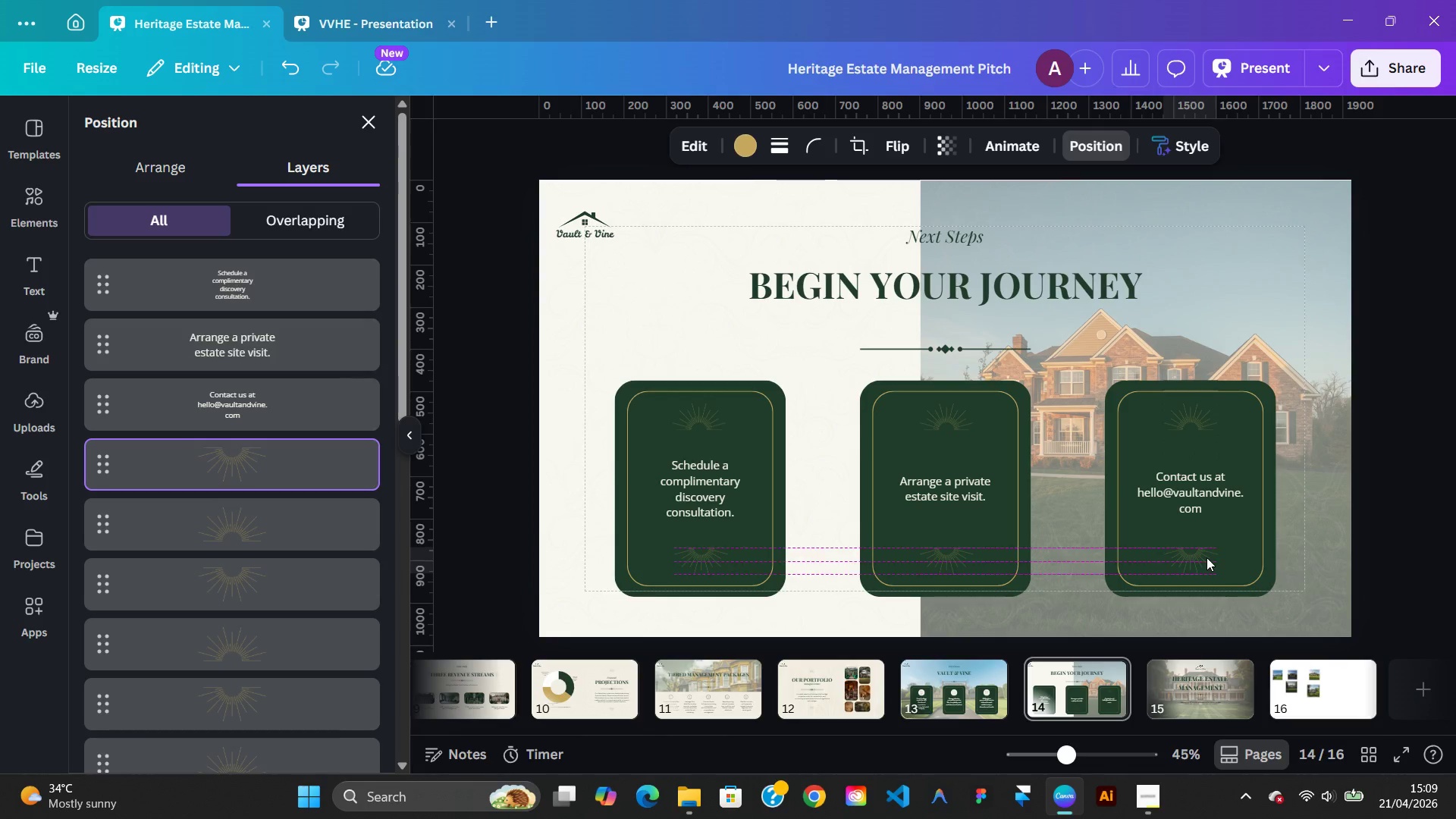 
key(ArrowDown)
 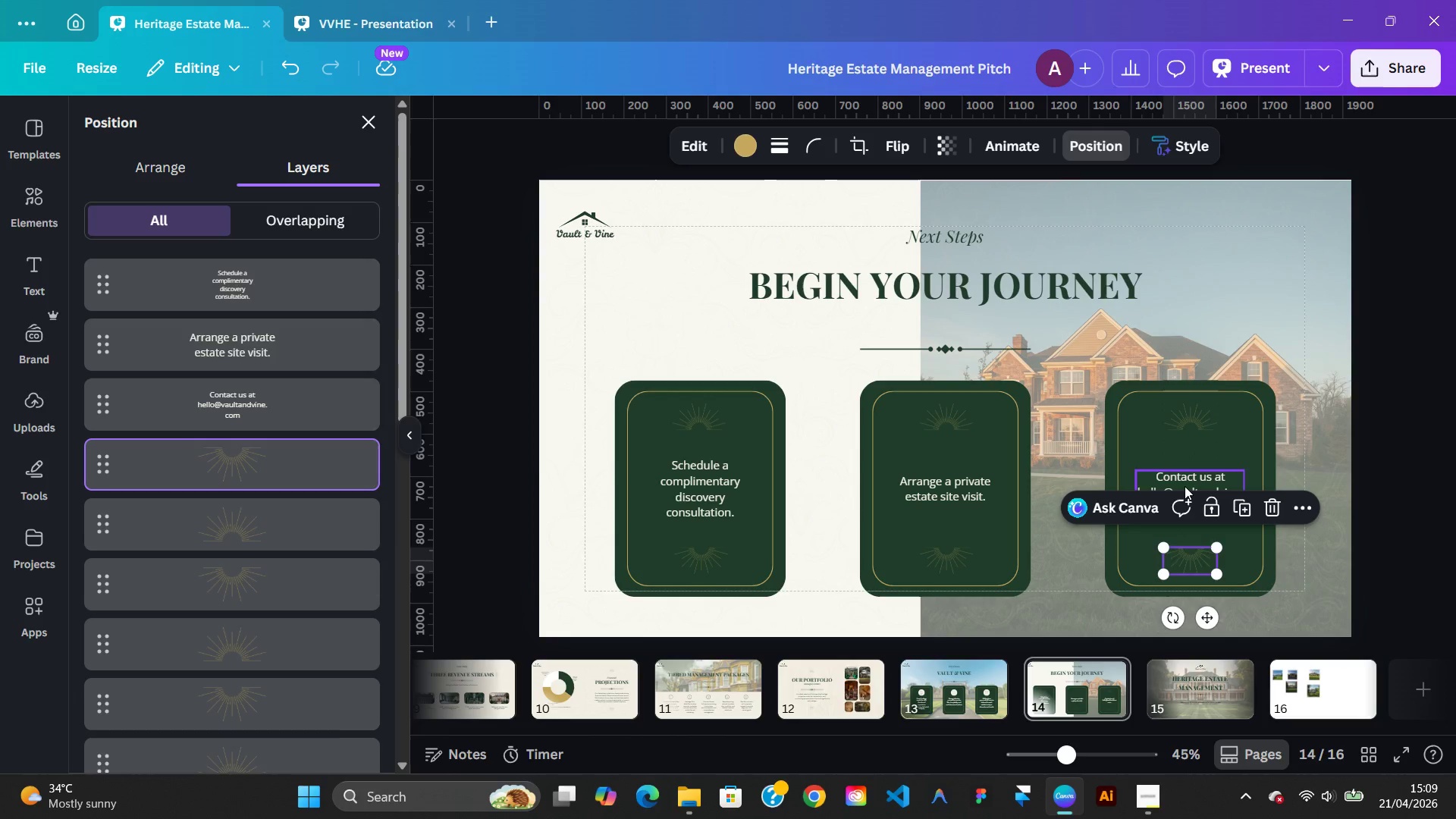 
left_click([1185, 486])
 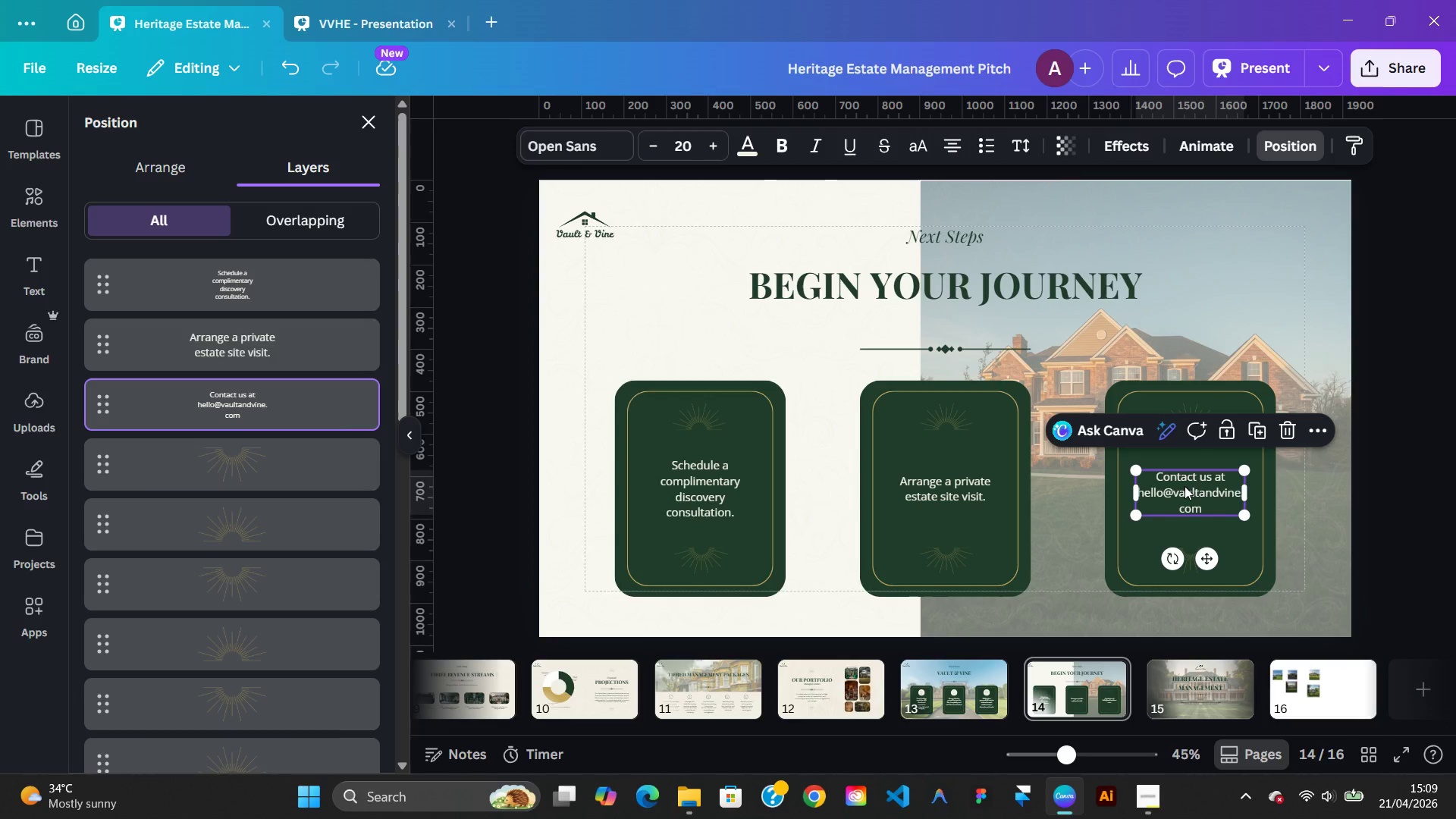 
key(ArrowUp)
 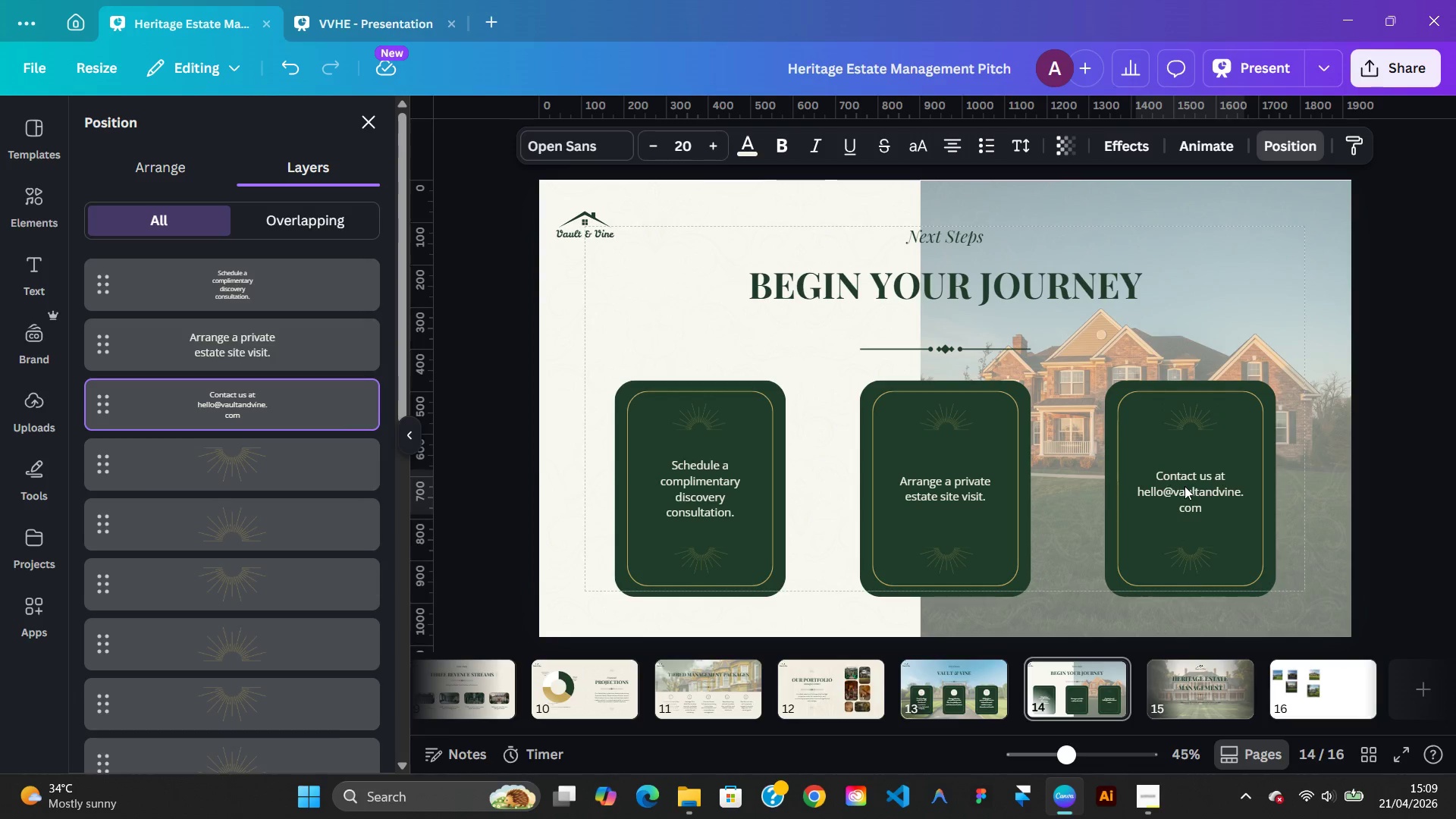 
key(ArrowUp)
 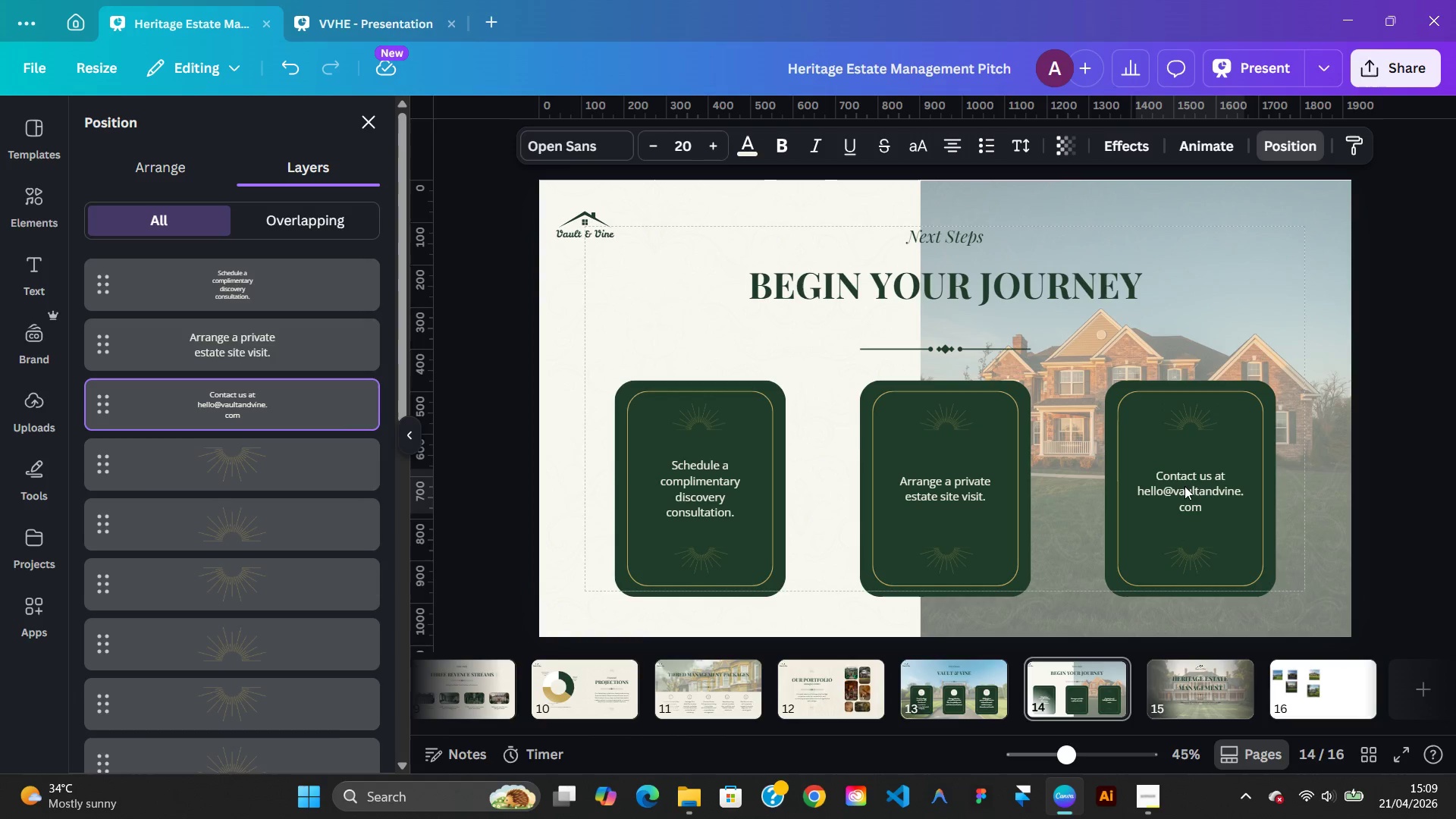 
hold_key(key=ArrowUp, duration=0.92)
 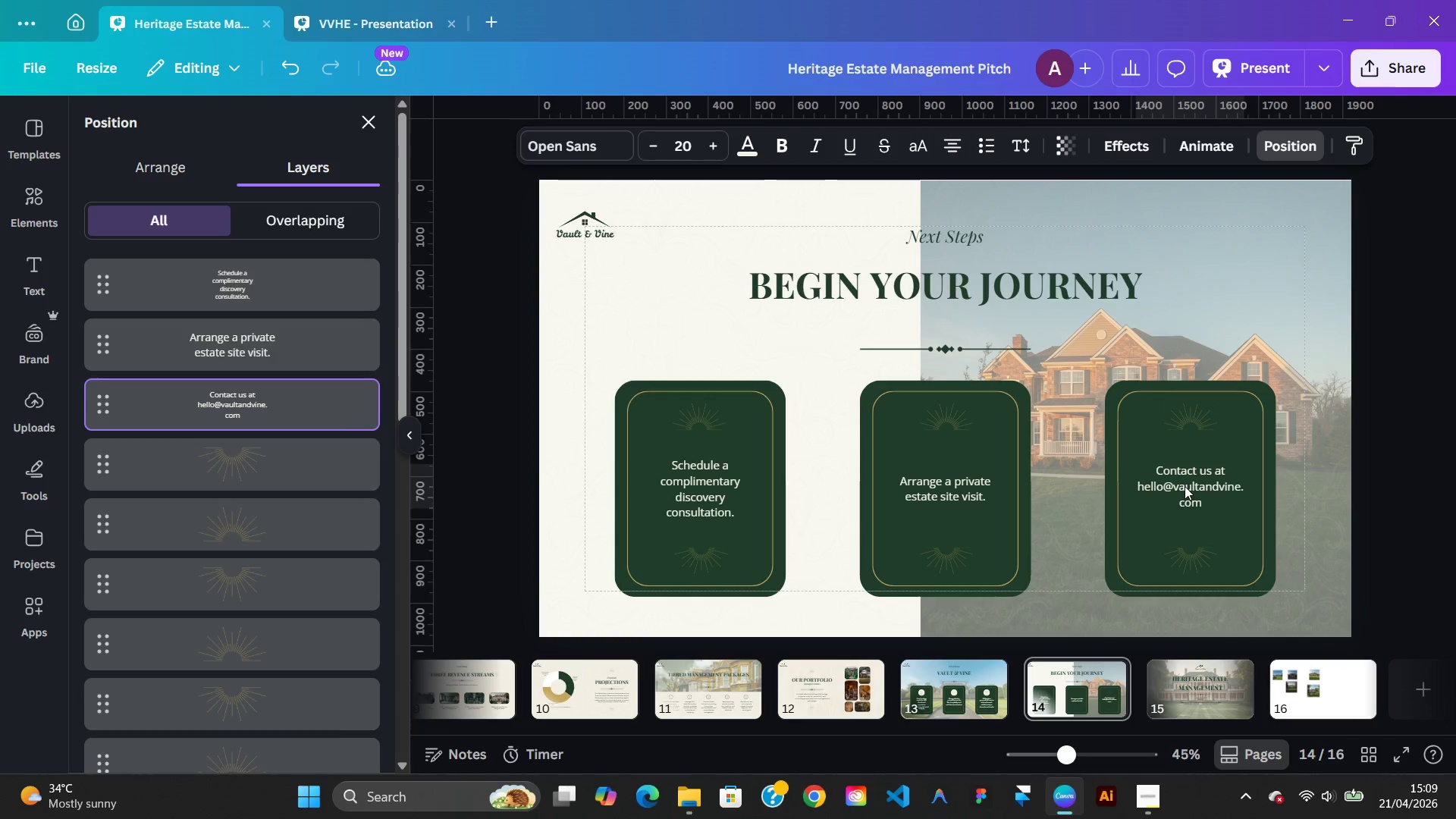 
hold_key(key=ArrowDown, duration=0.69)
 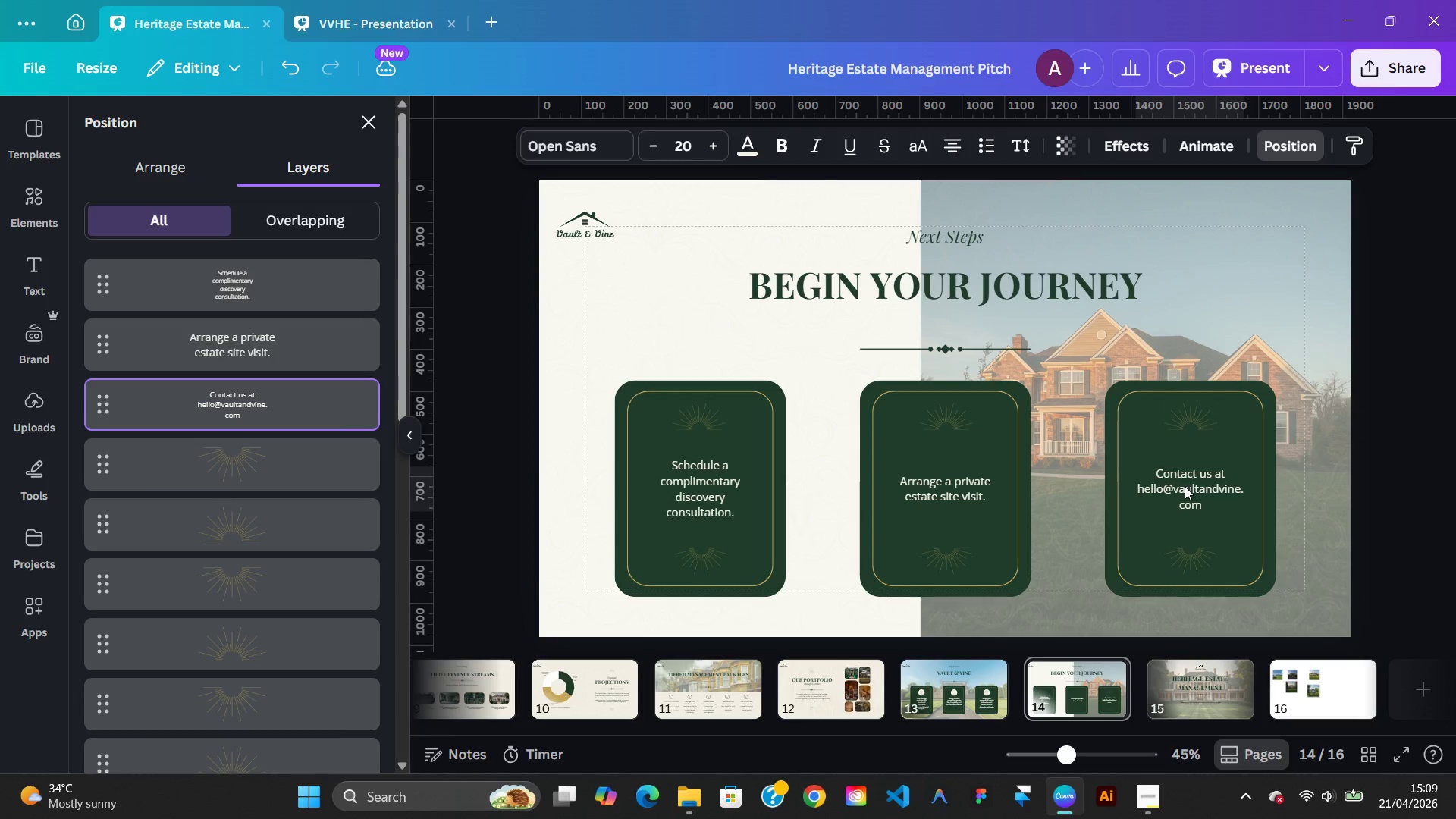 
hold_key(key=ArrowDown, duration=0.33)
 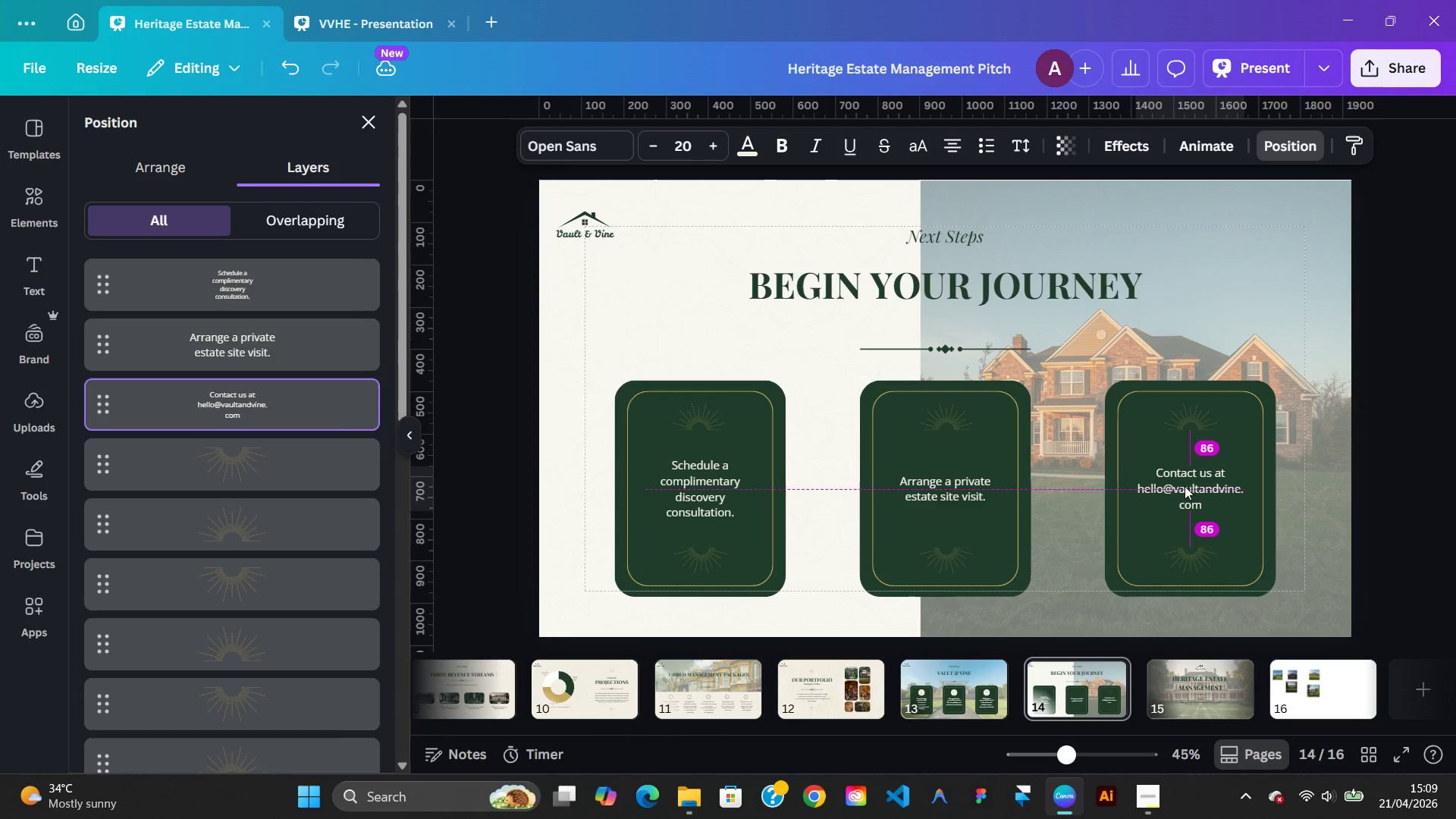 
key(ArrowUp)
 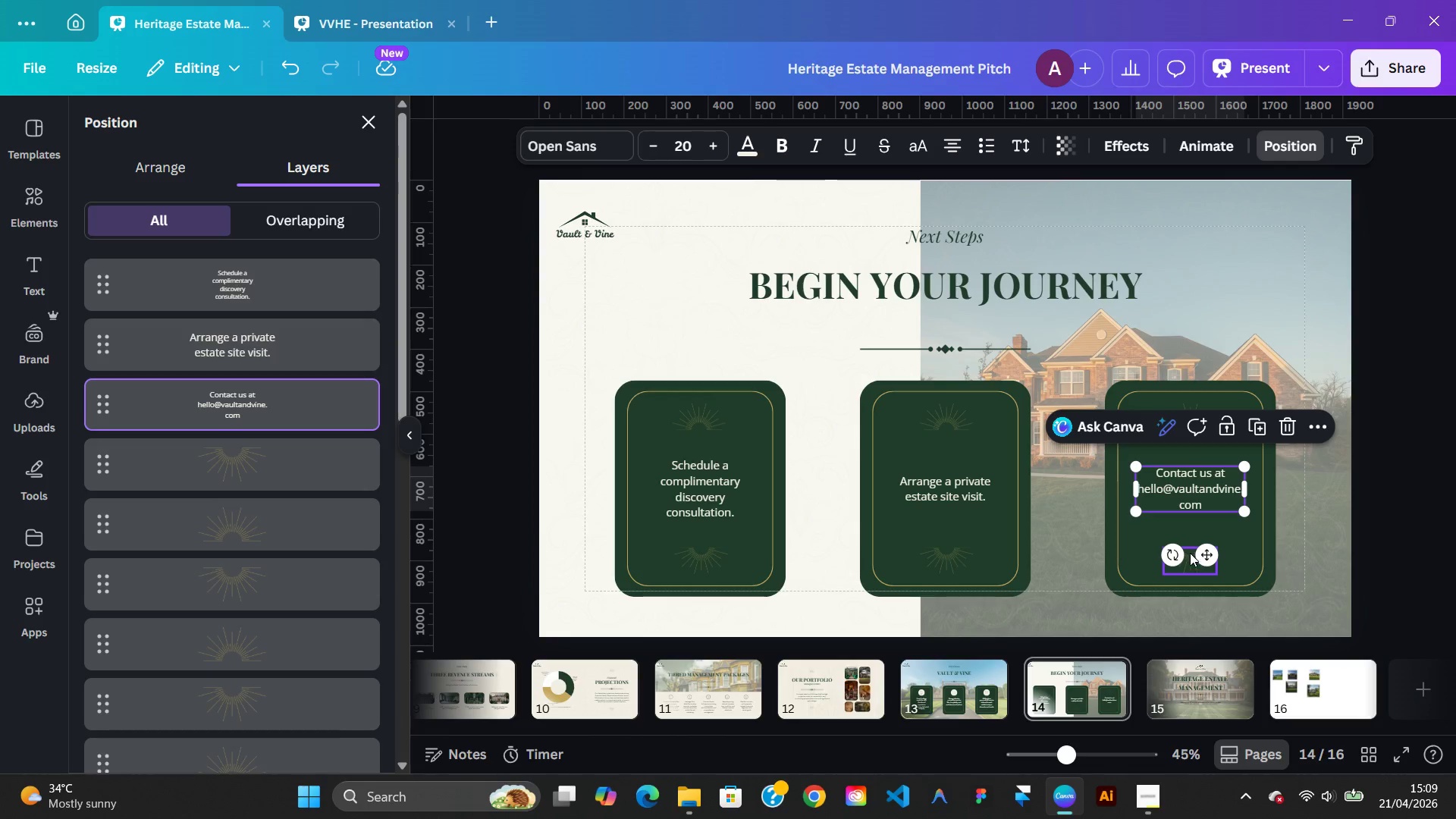 
left_click([1188, 554])
 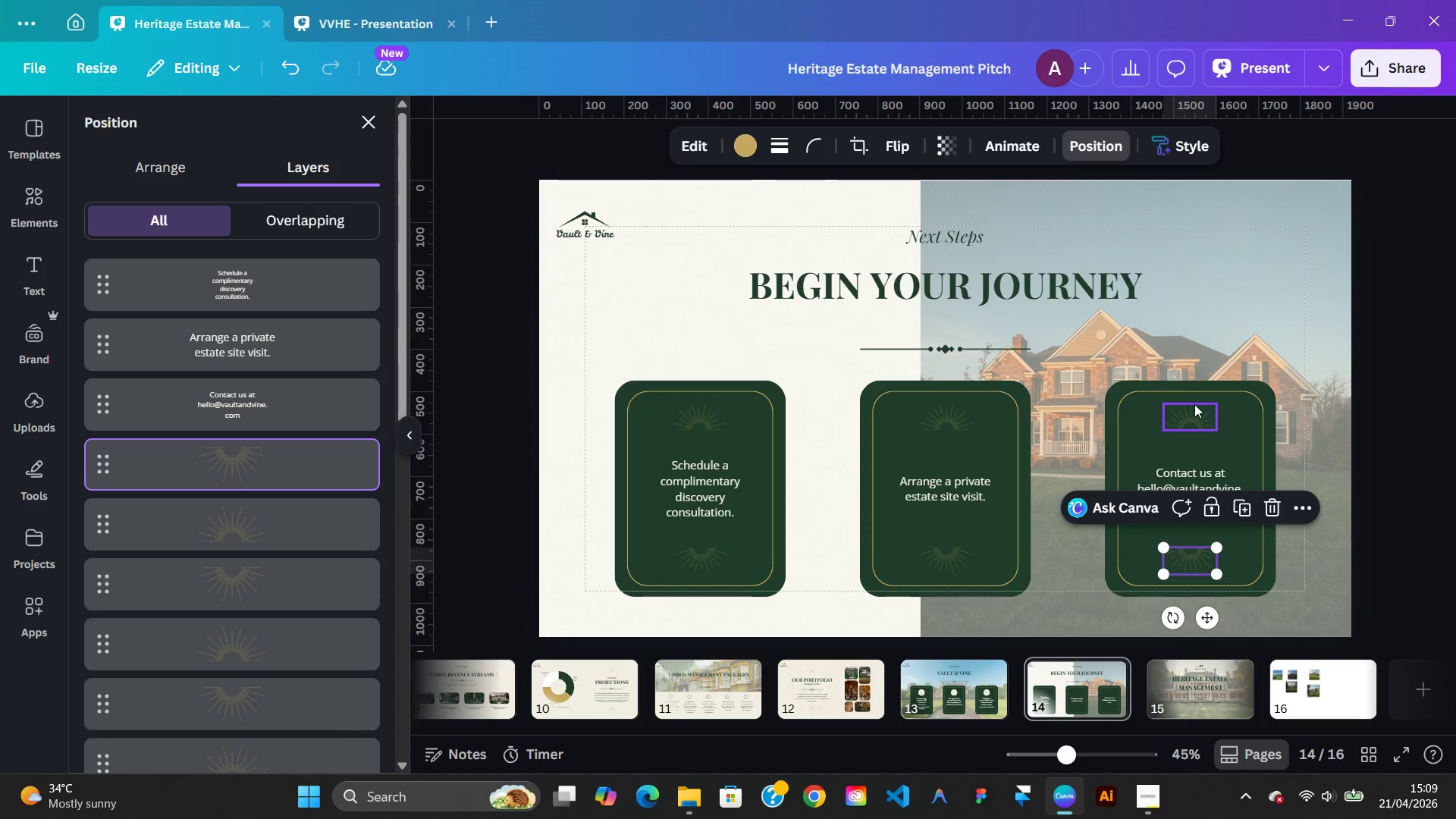 
hold_key(key=ShiftLeft, duration=0.53)
left_click([1194, 406])
 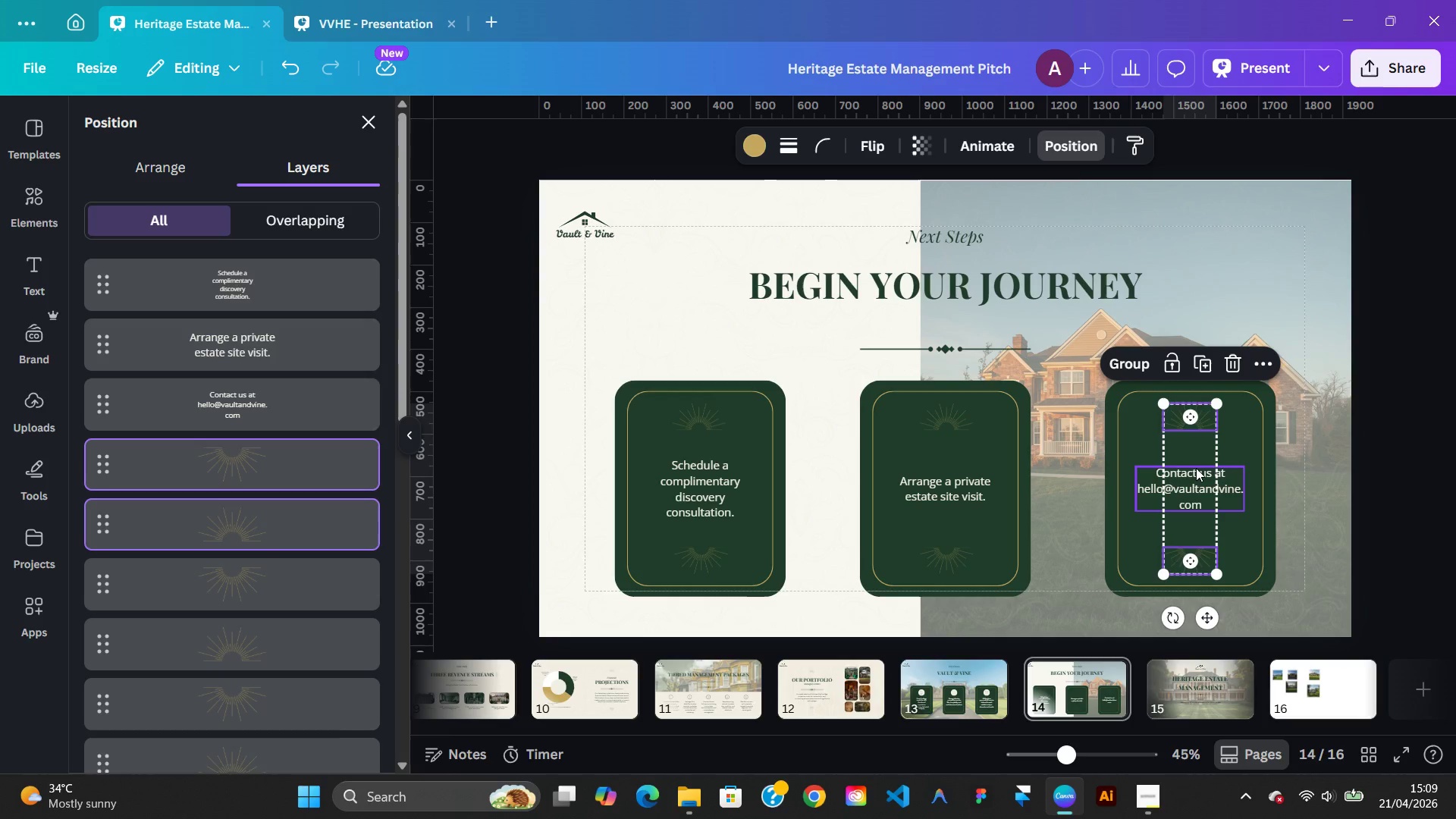 
hold_key(key=AltLeft, duration=1.34)
 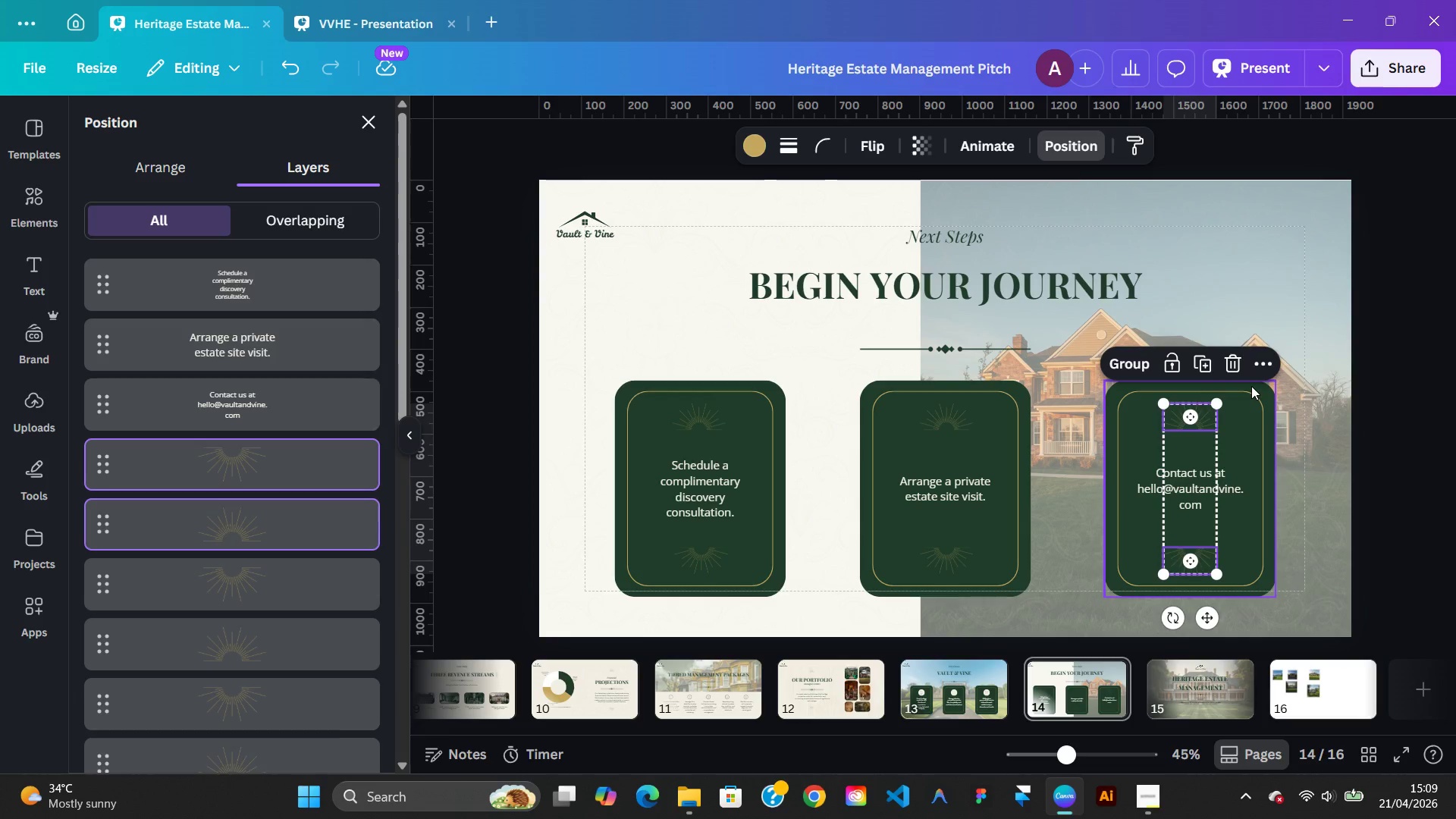 
hold_key(key=AltLeft, duration=0.81)
 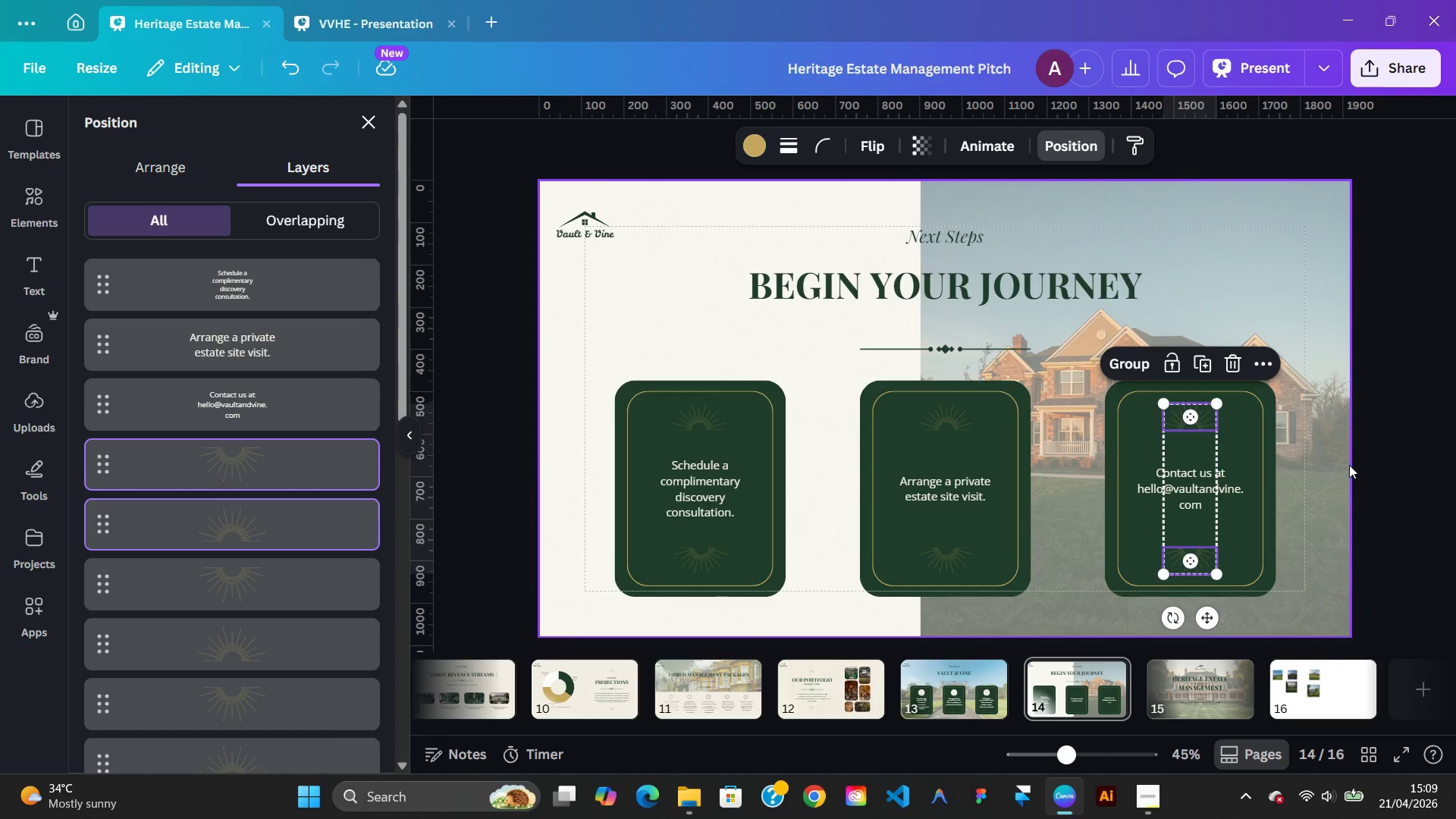 
left_click([1349, 465])
 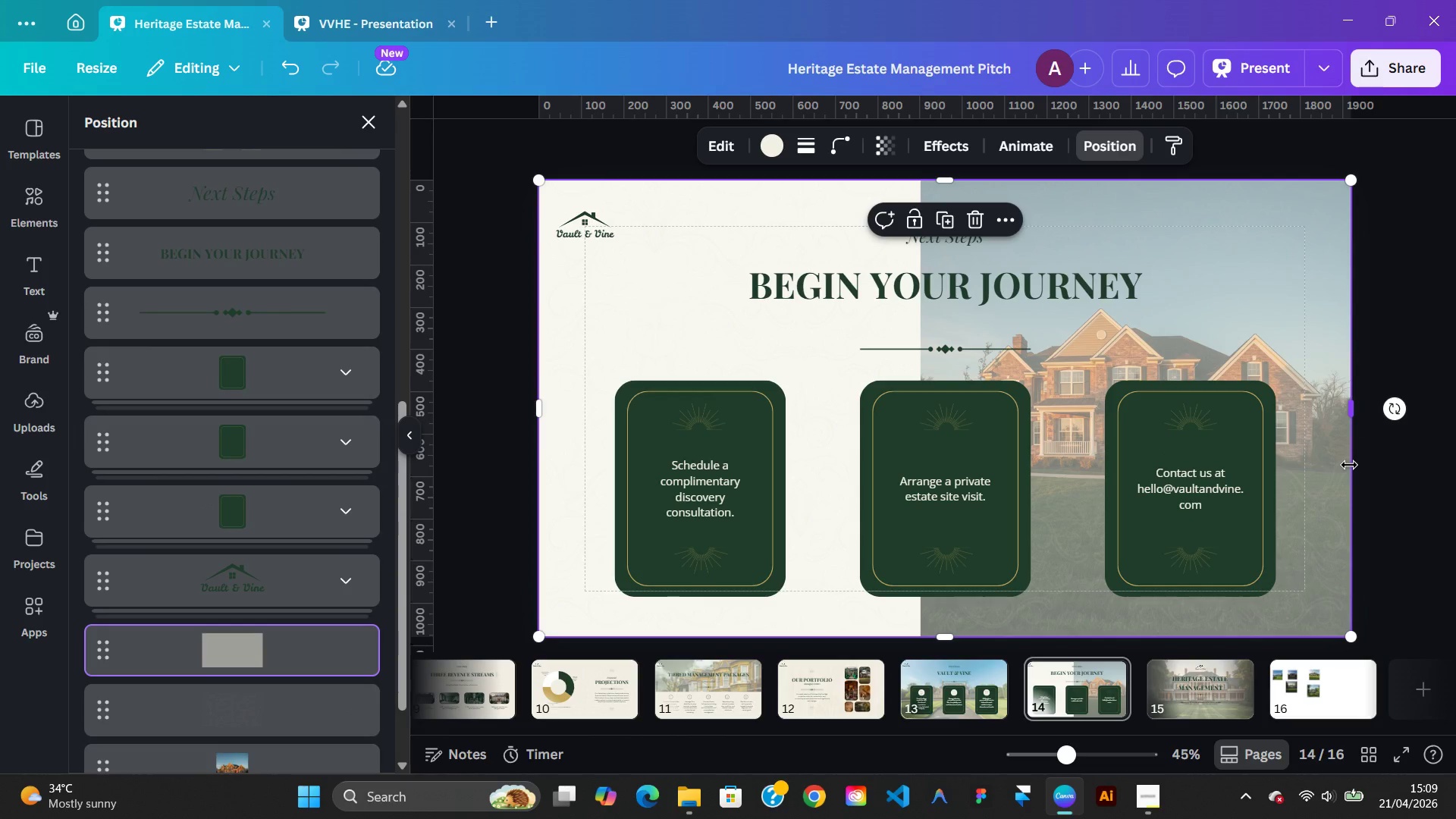 
wait(6.03)
 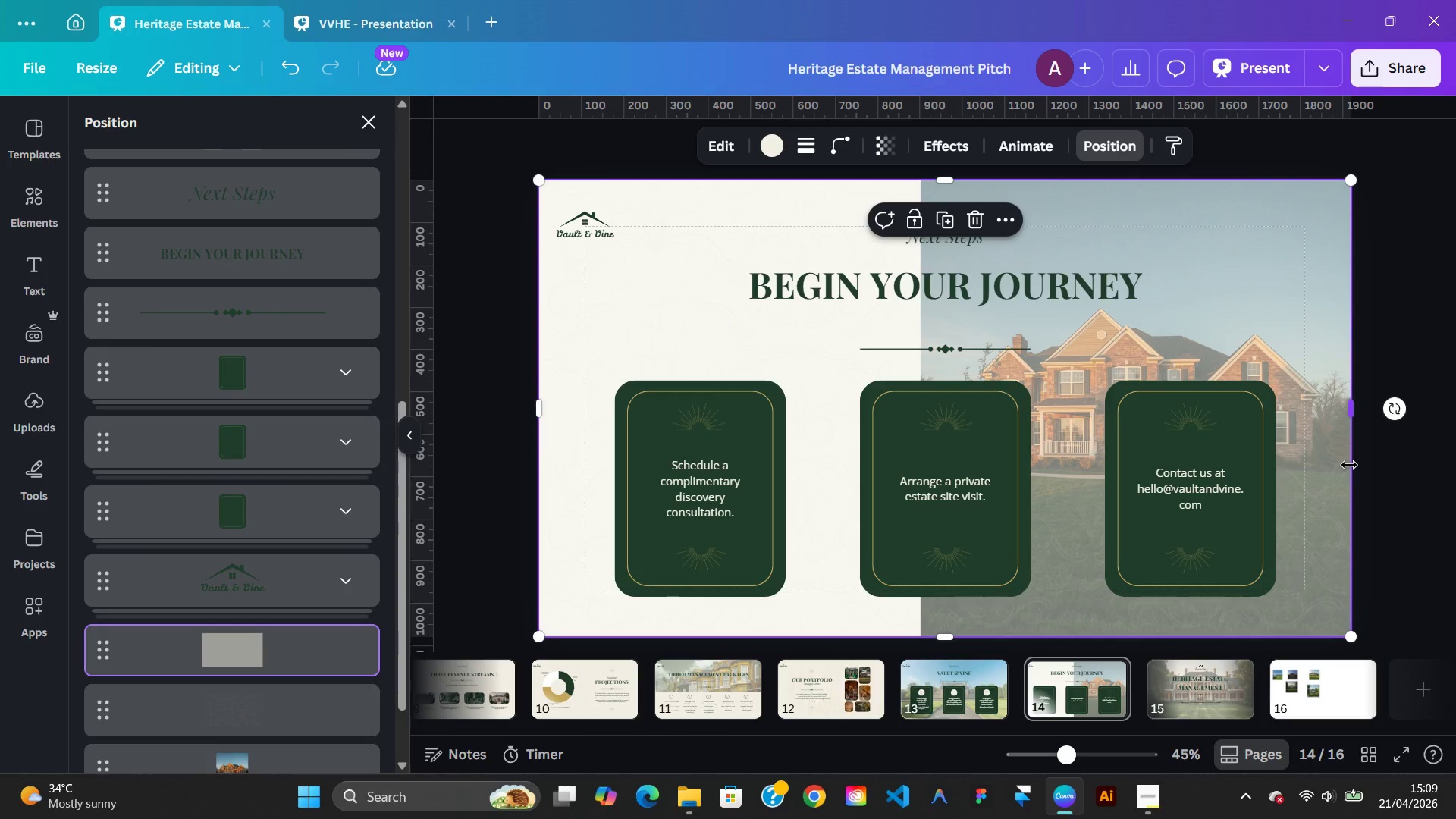 
left_click([1098, 686])
 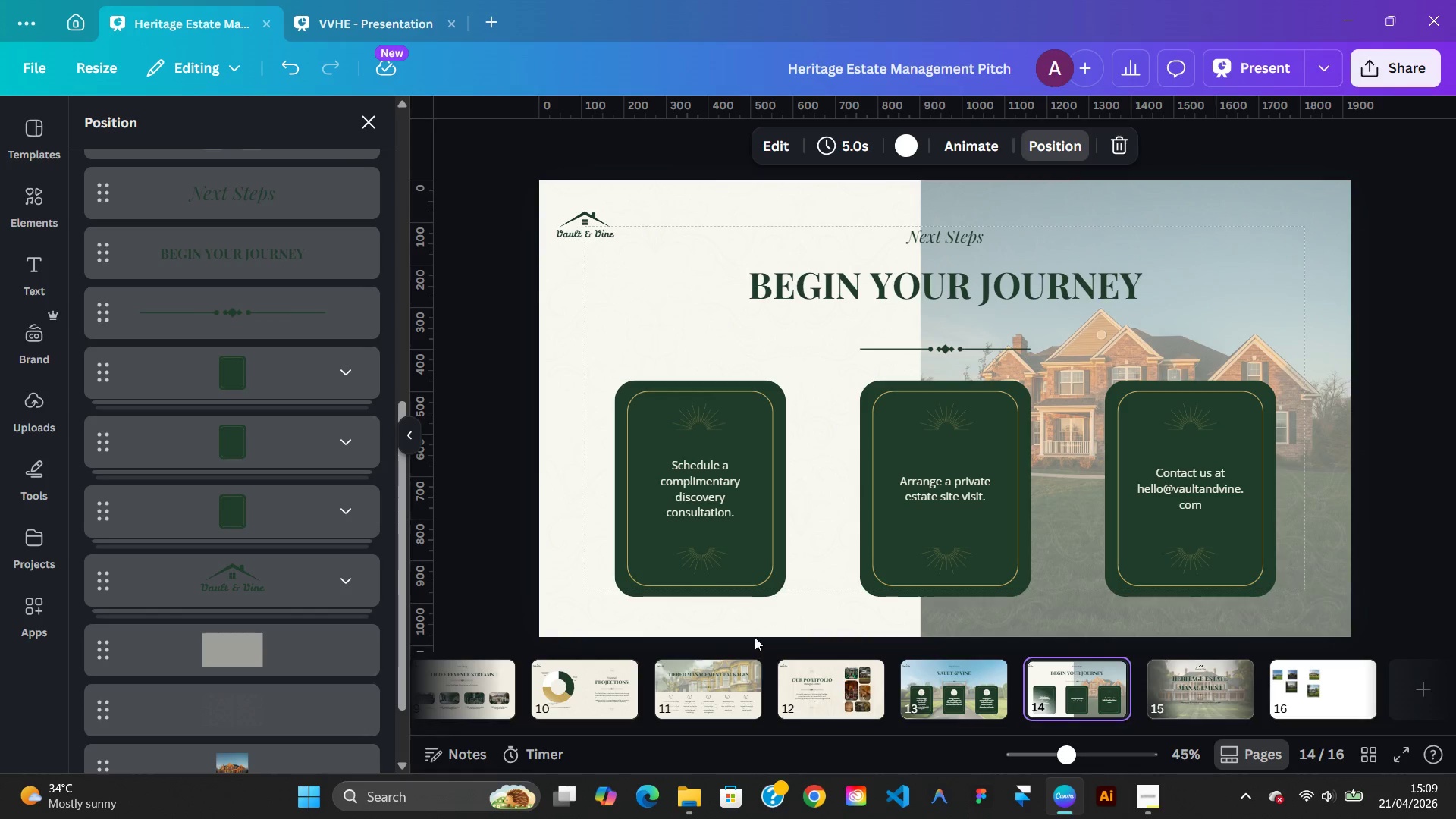 
left_click([749, 622])
 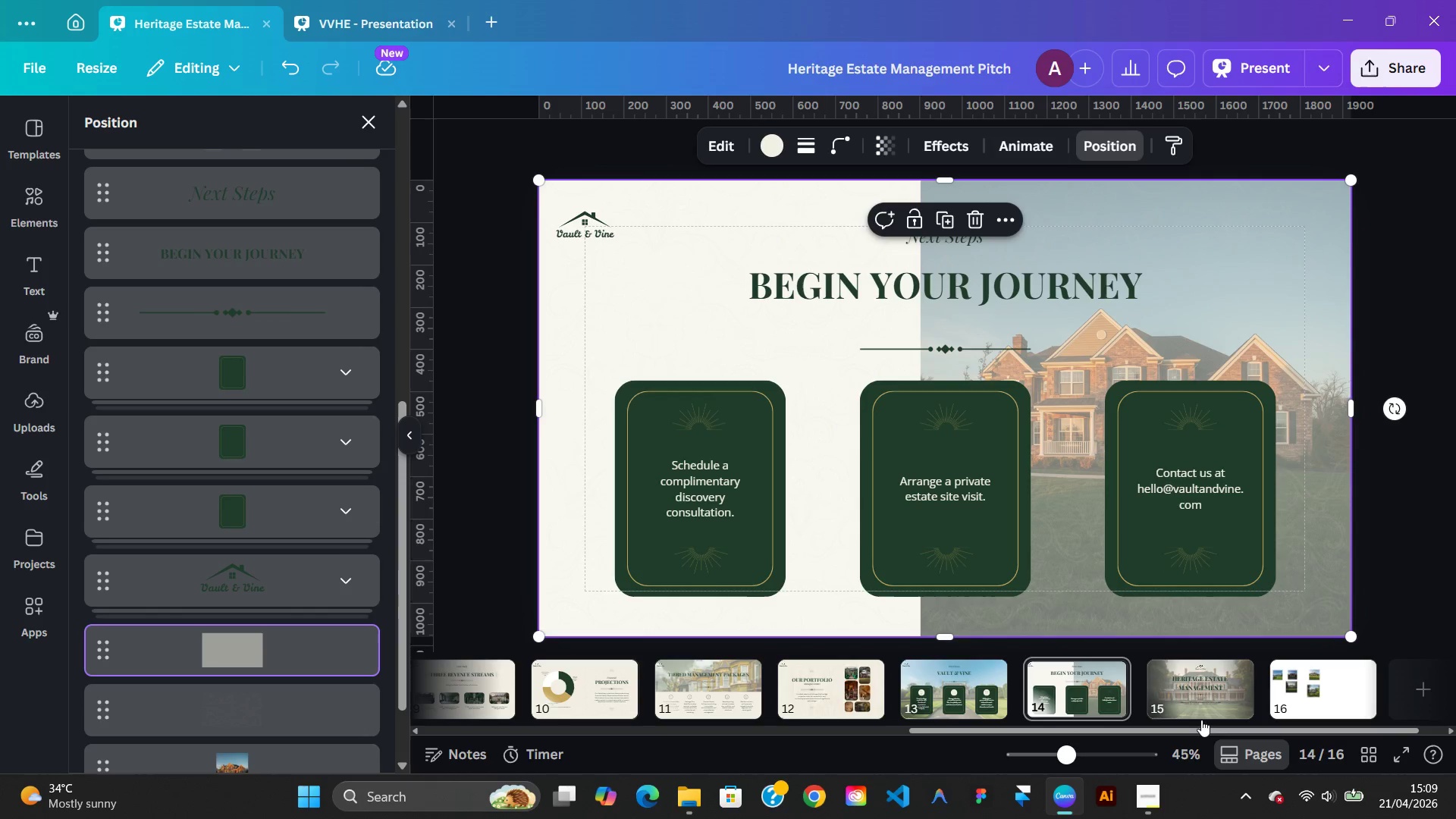 
left_click([1139, 814])